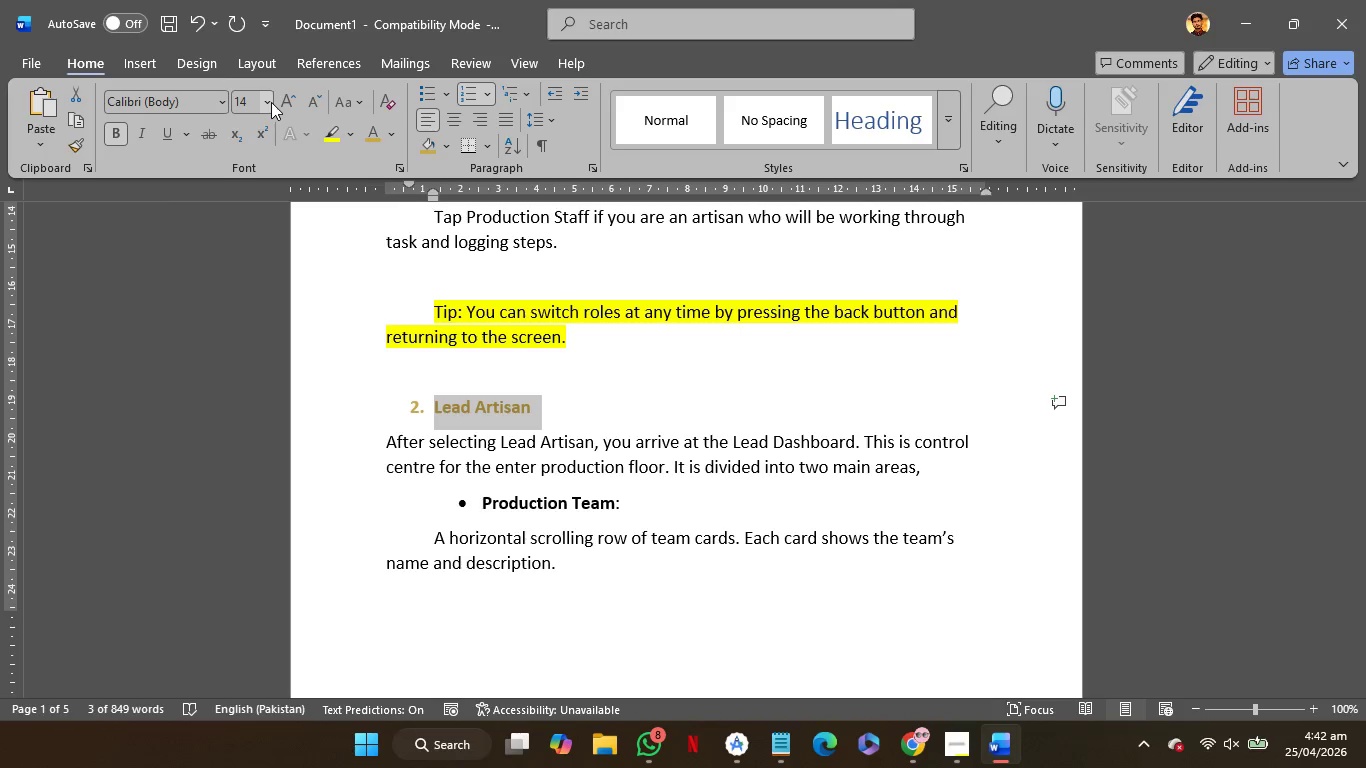 
left_click([269, 102])
 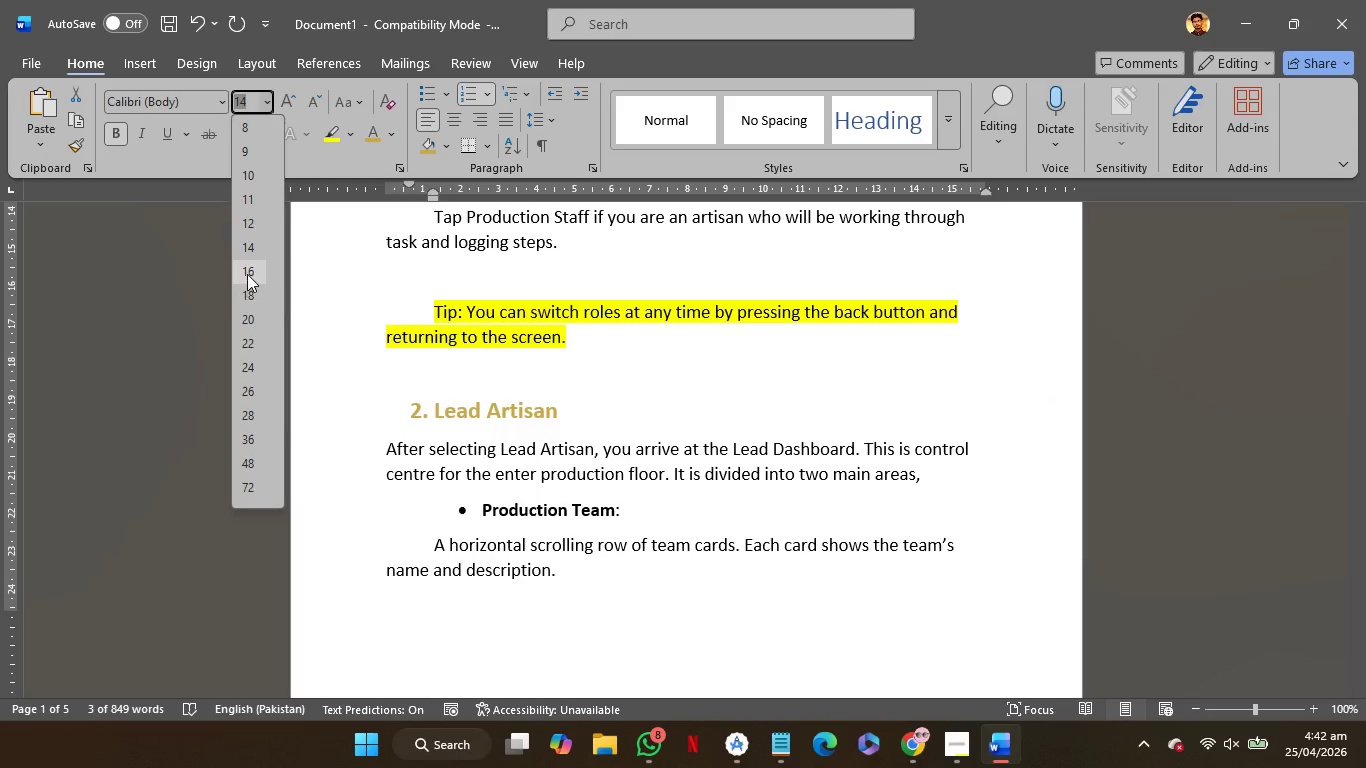 
left_click([247, 271])
 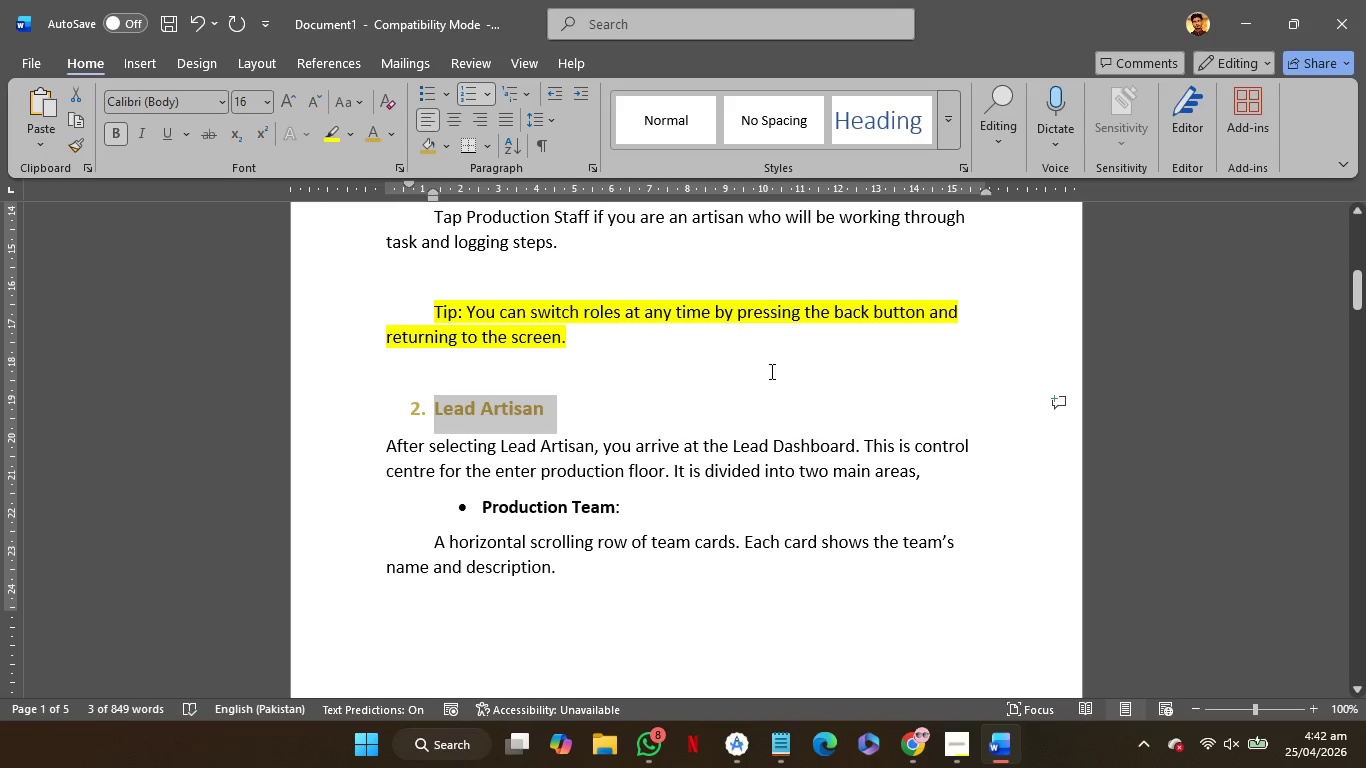 
scroll: coordinate [770, 371], scroll_direction: down, amount: 9.0
 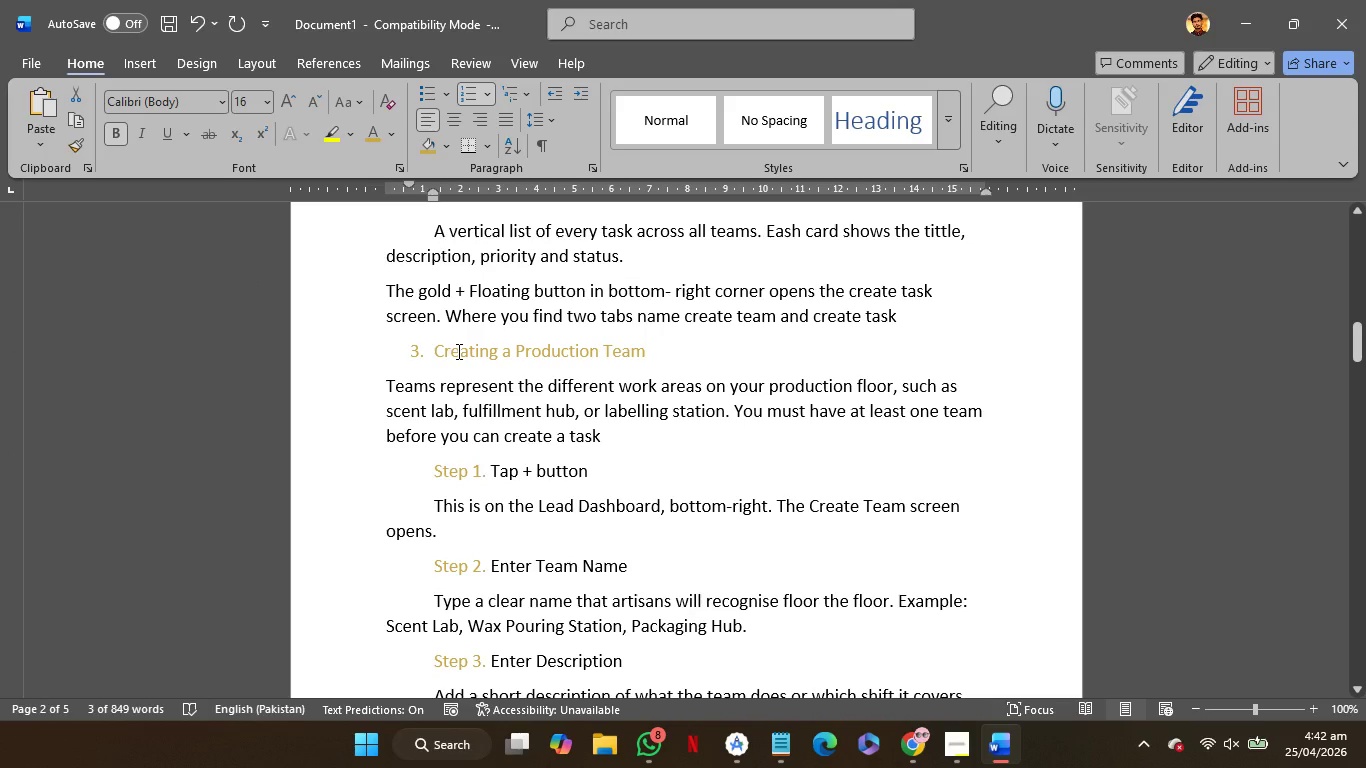 
left_click([457, 351])
 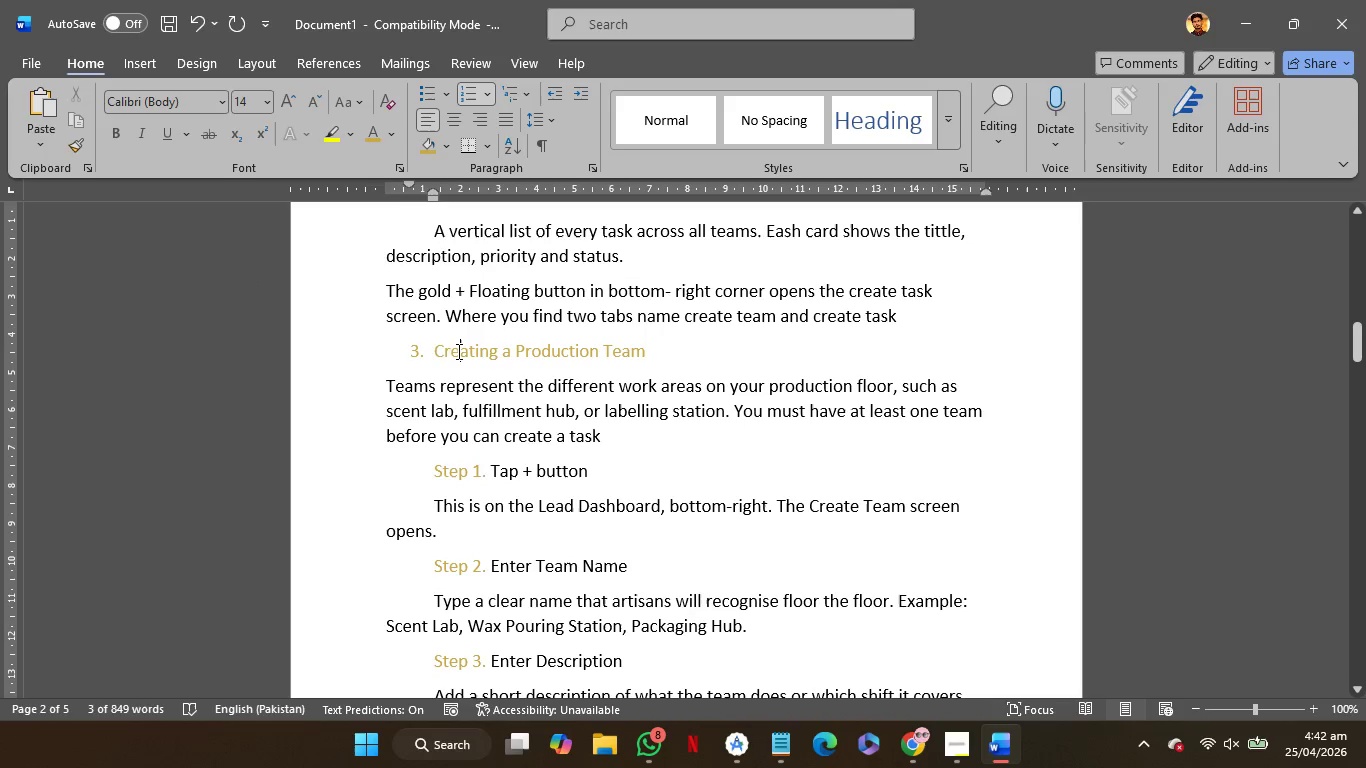 
left_click_drag(start_coordinate=[457, 351], to_coordinate=[612, 361])
 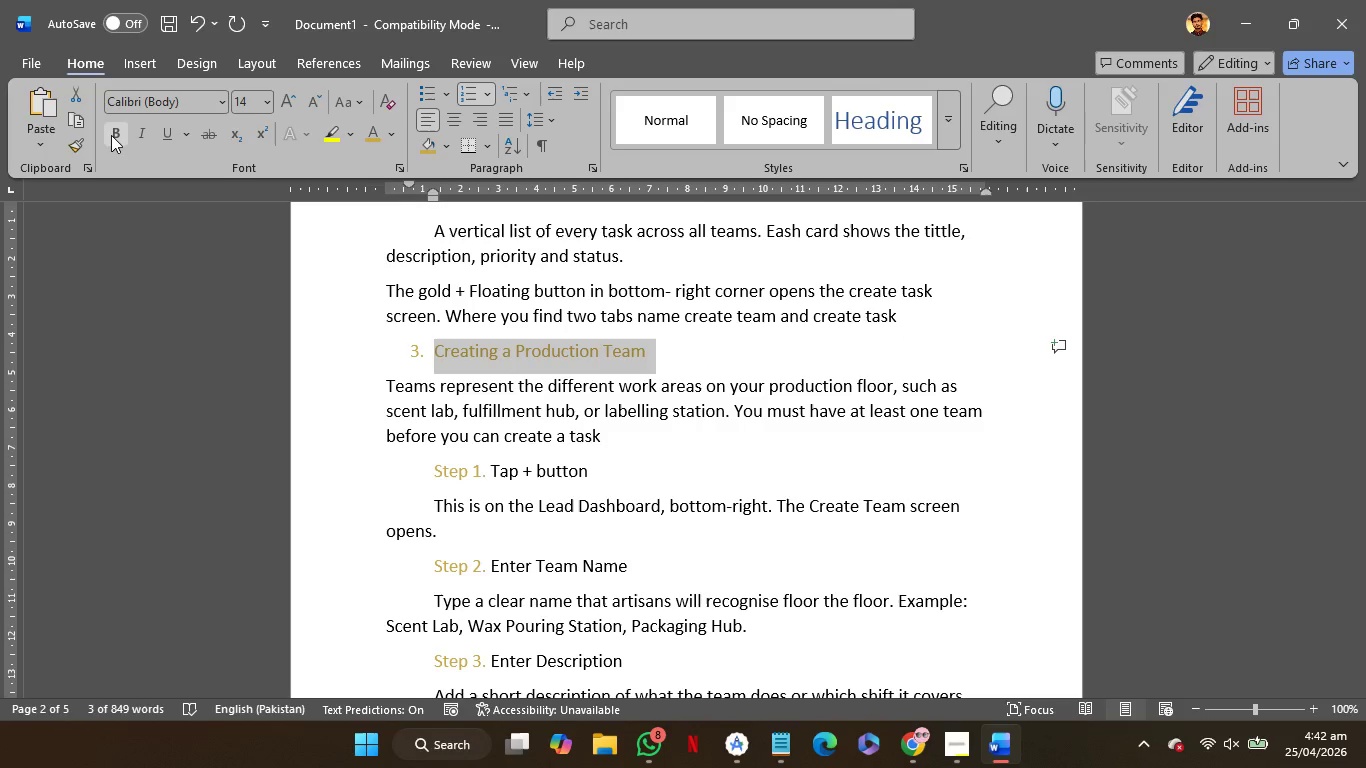 
left_click([111, 135])
 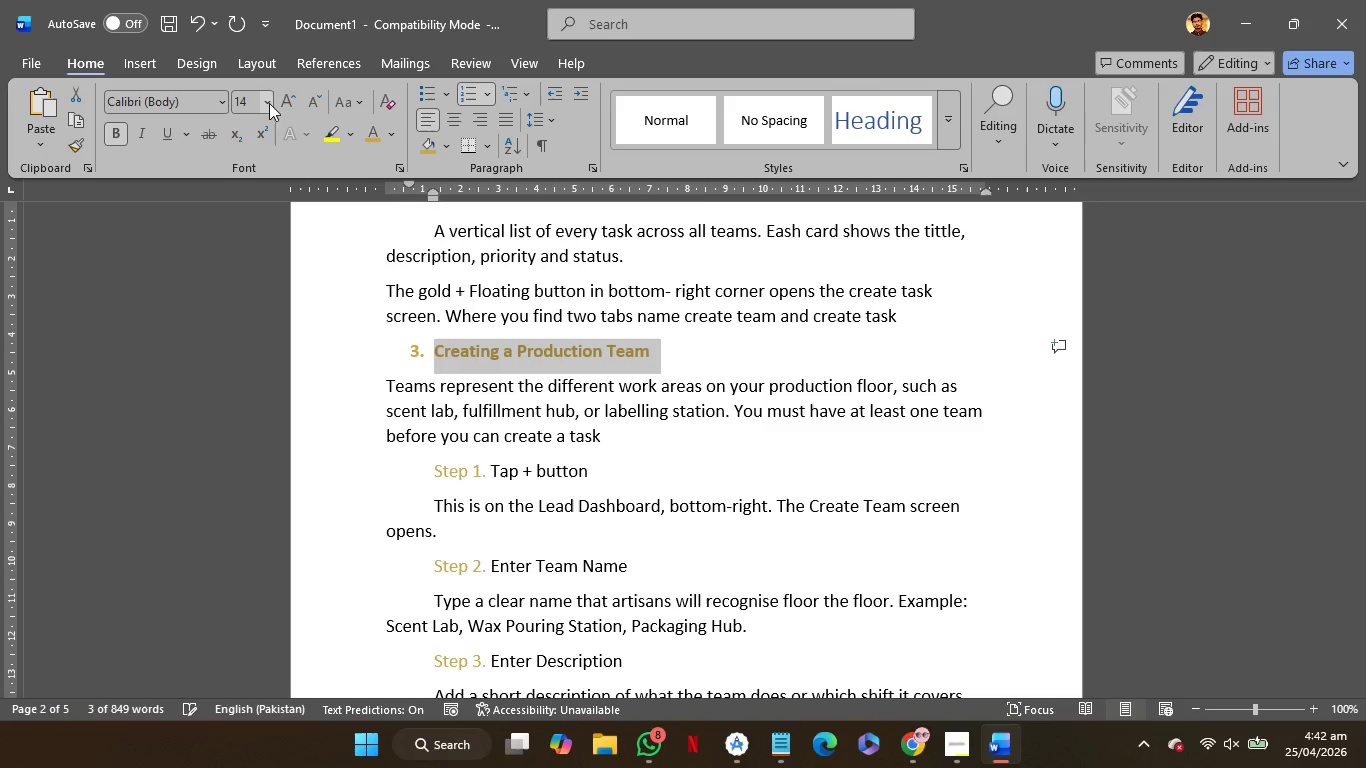 
left_click([269, 101])
 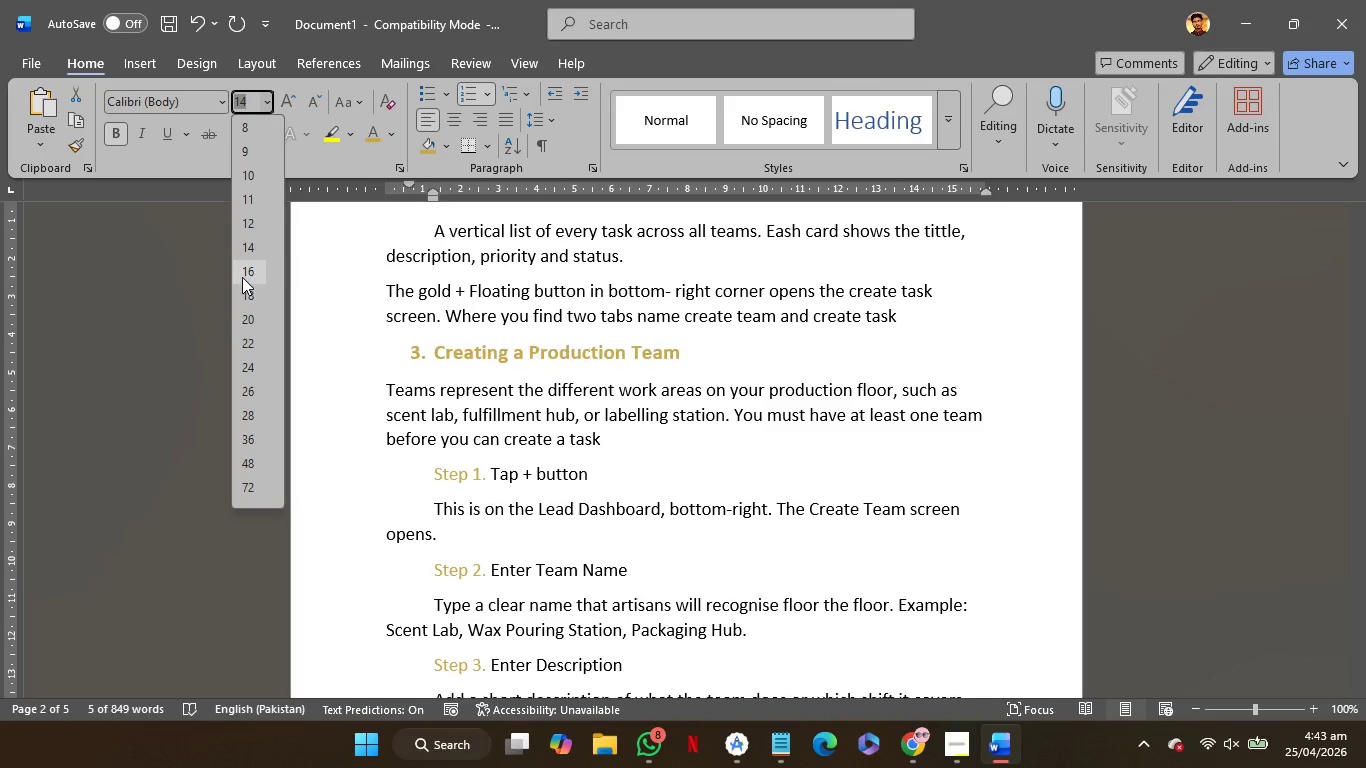 
left_click([242, 277])
 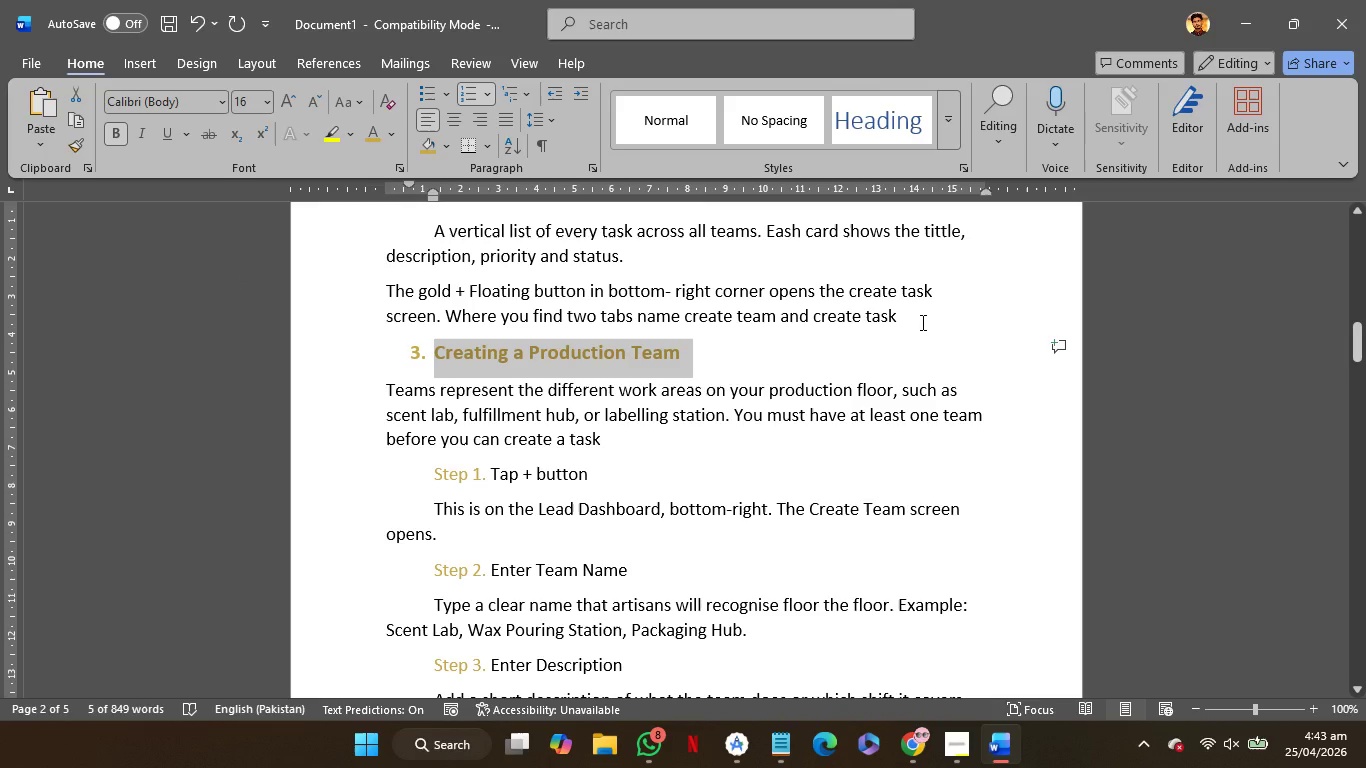 
left_click([921, 322])
 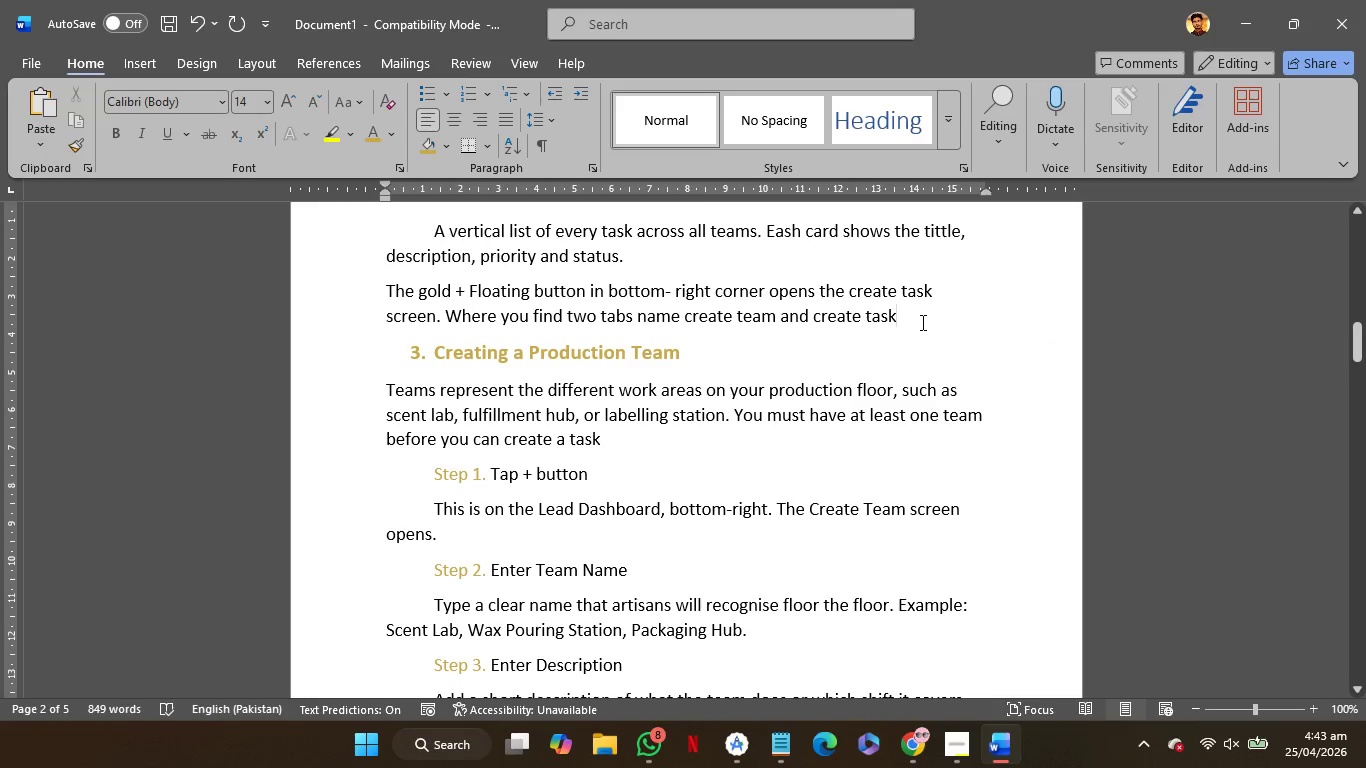 
key(Enter)
 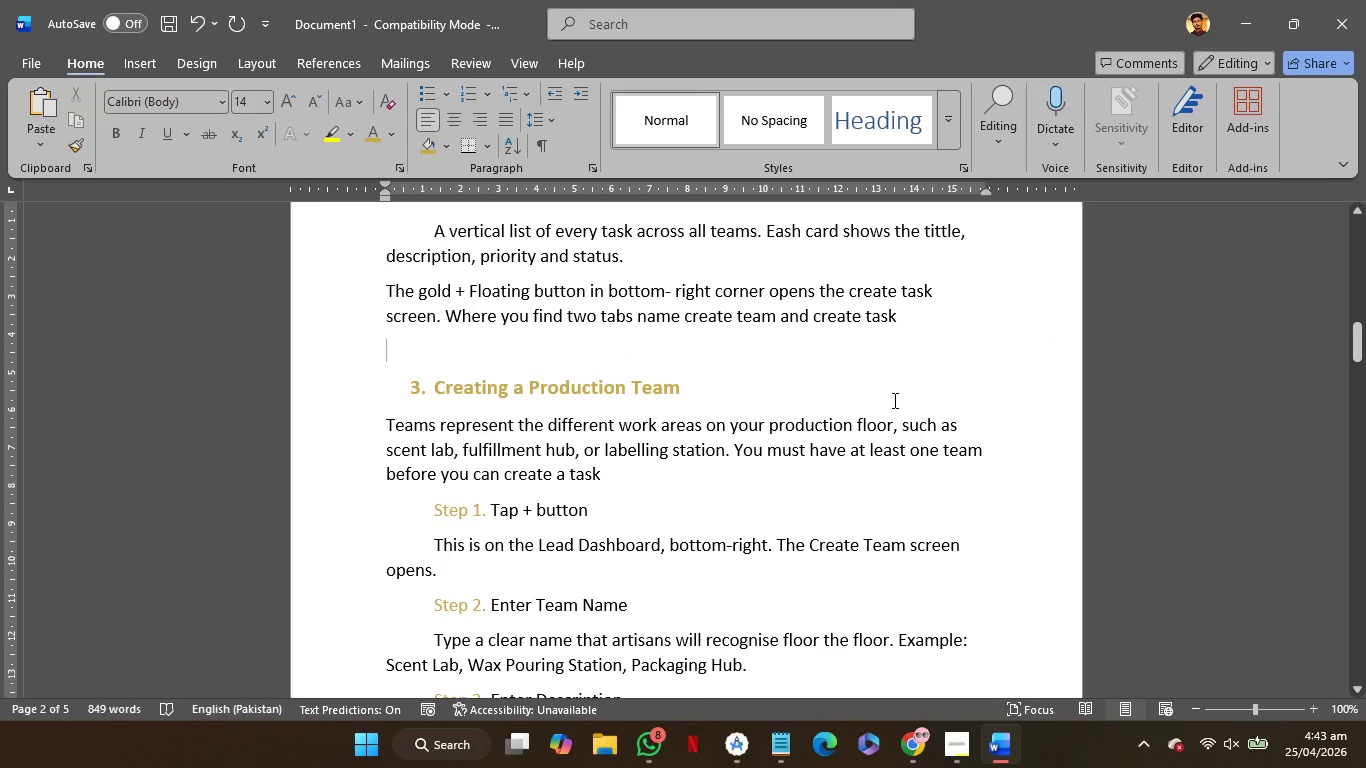 
scroll: coordinate [893, 400], scroll_direction: down, amount: 9.0
 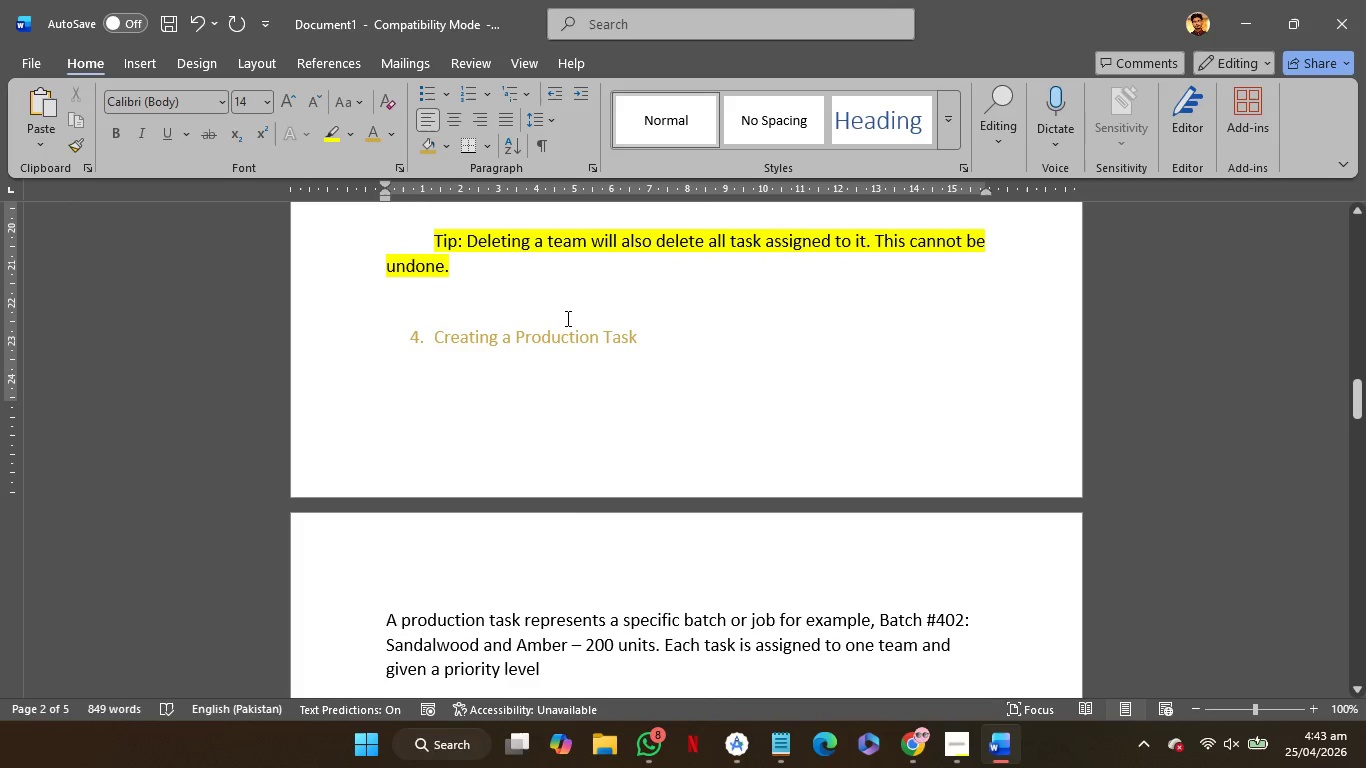 
left_click([566, 317])
 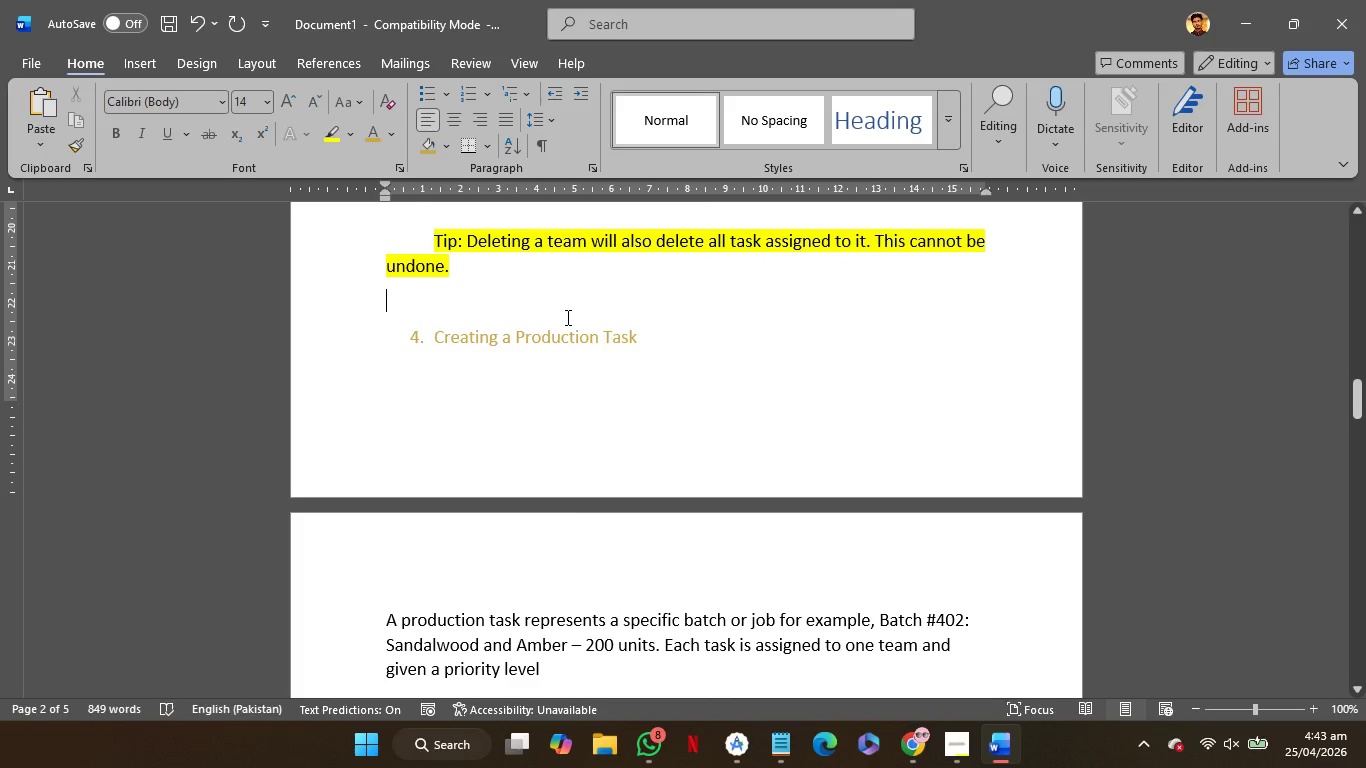 
key(Enter)
 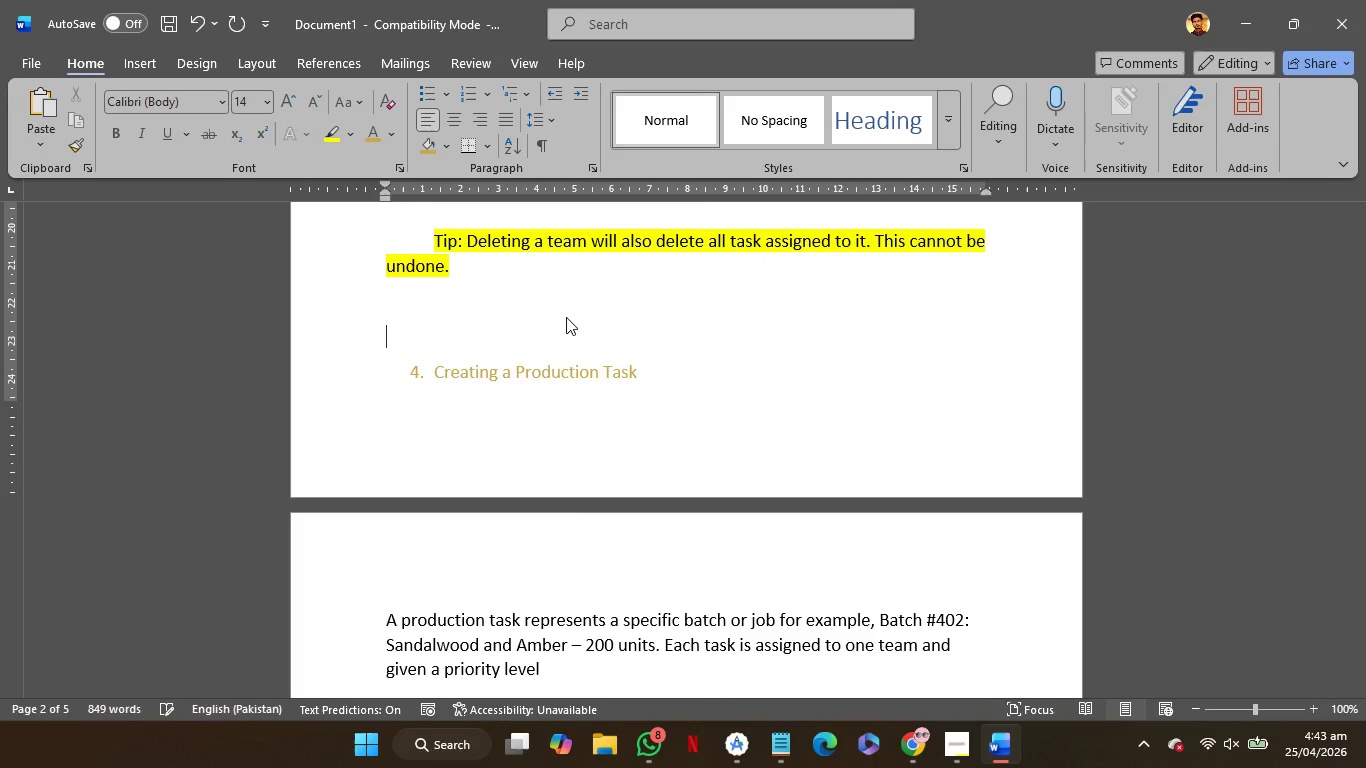 
key(Enter)
 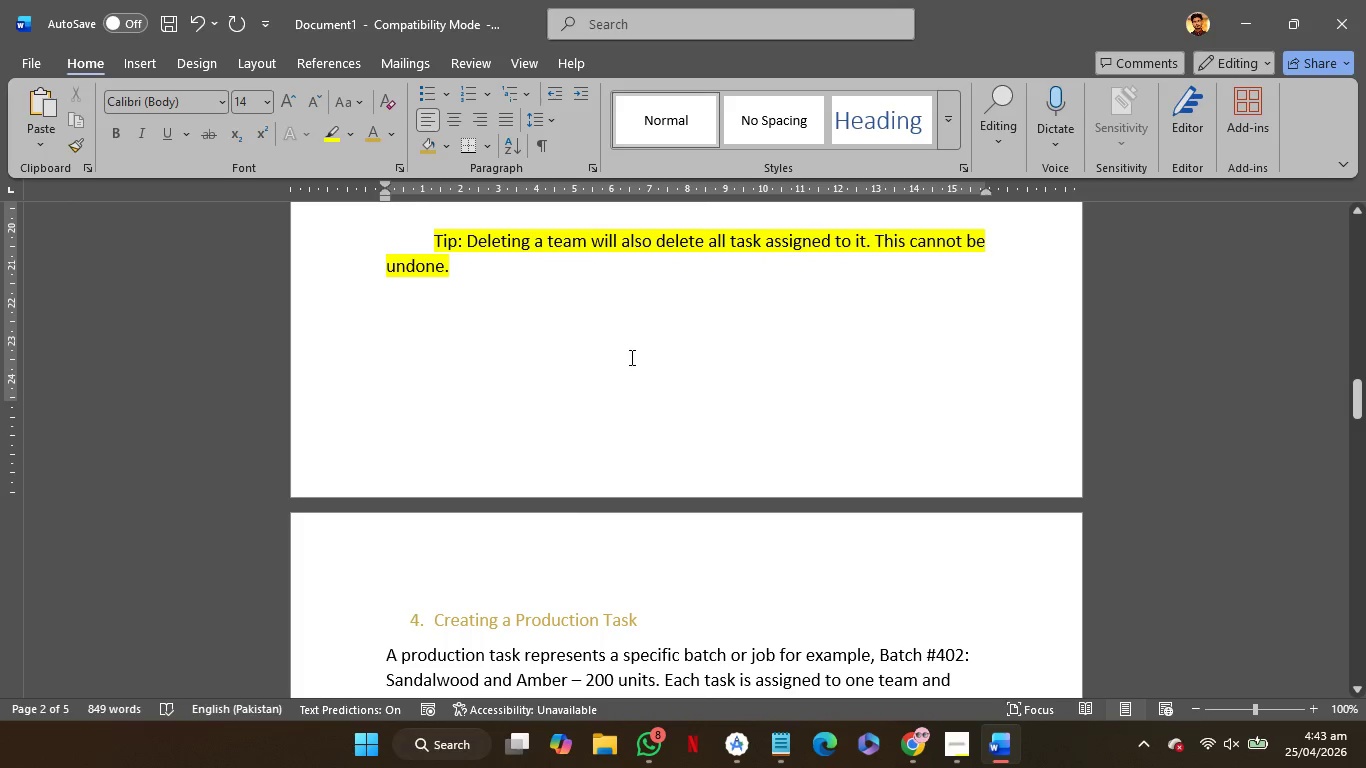 
scroll: coordinate [630, 357], scroll_direction: down, amount: 2.0
 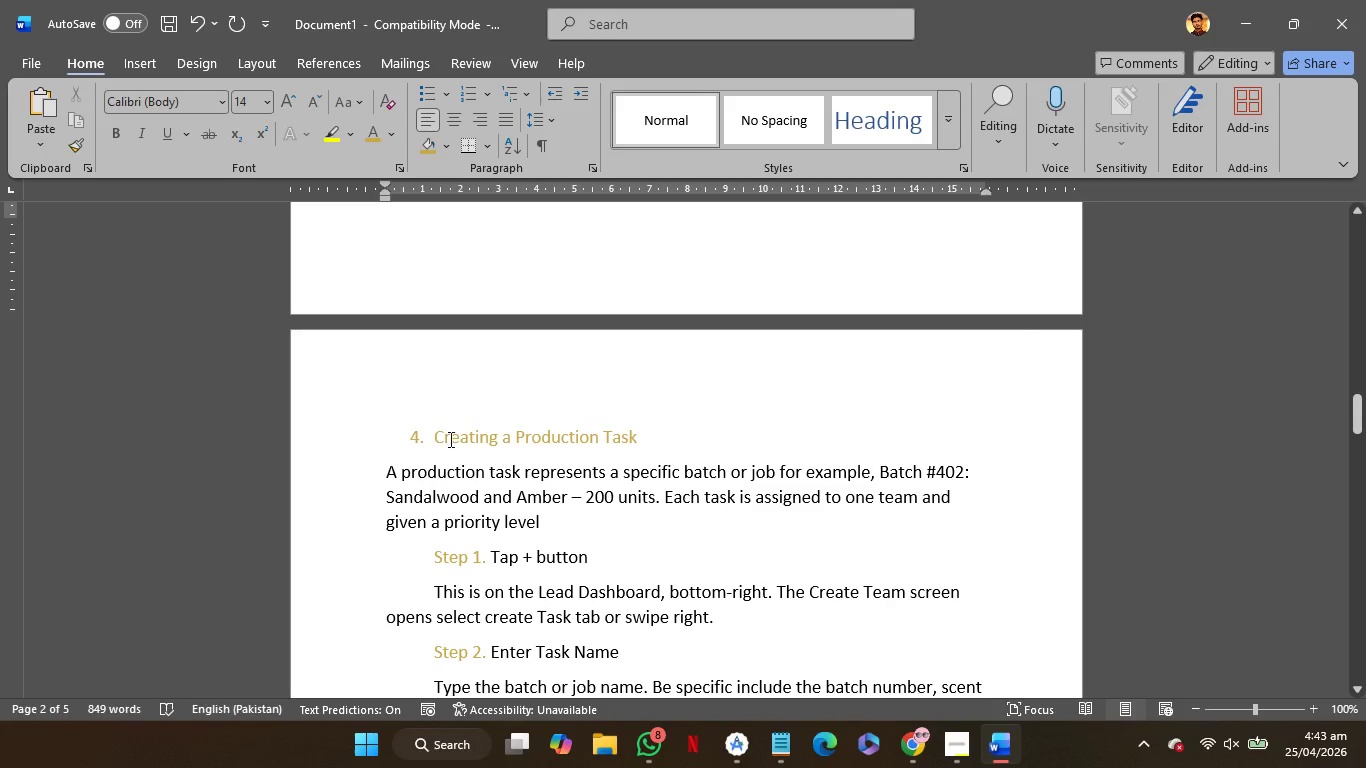 
left_click([452, 439])
 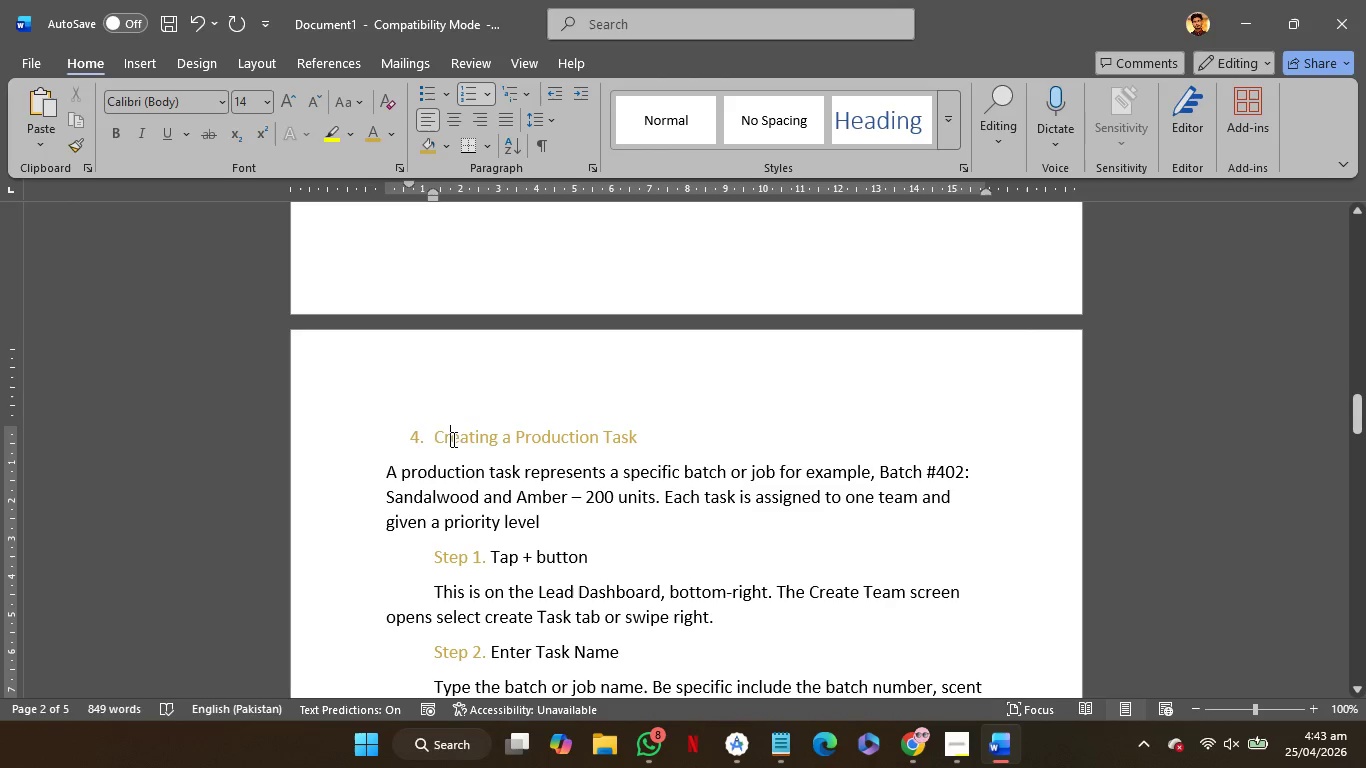 
left_click_drag(start_coordinate=[452, 439], to_coordinate=[613, 446])
 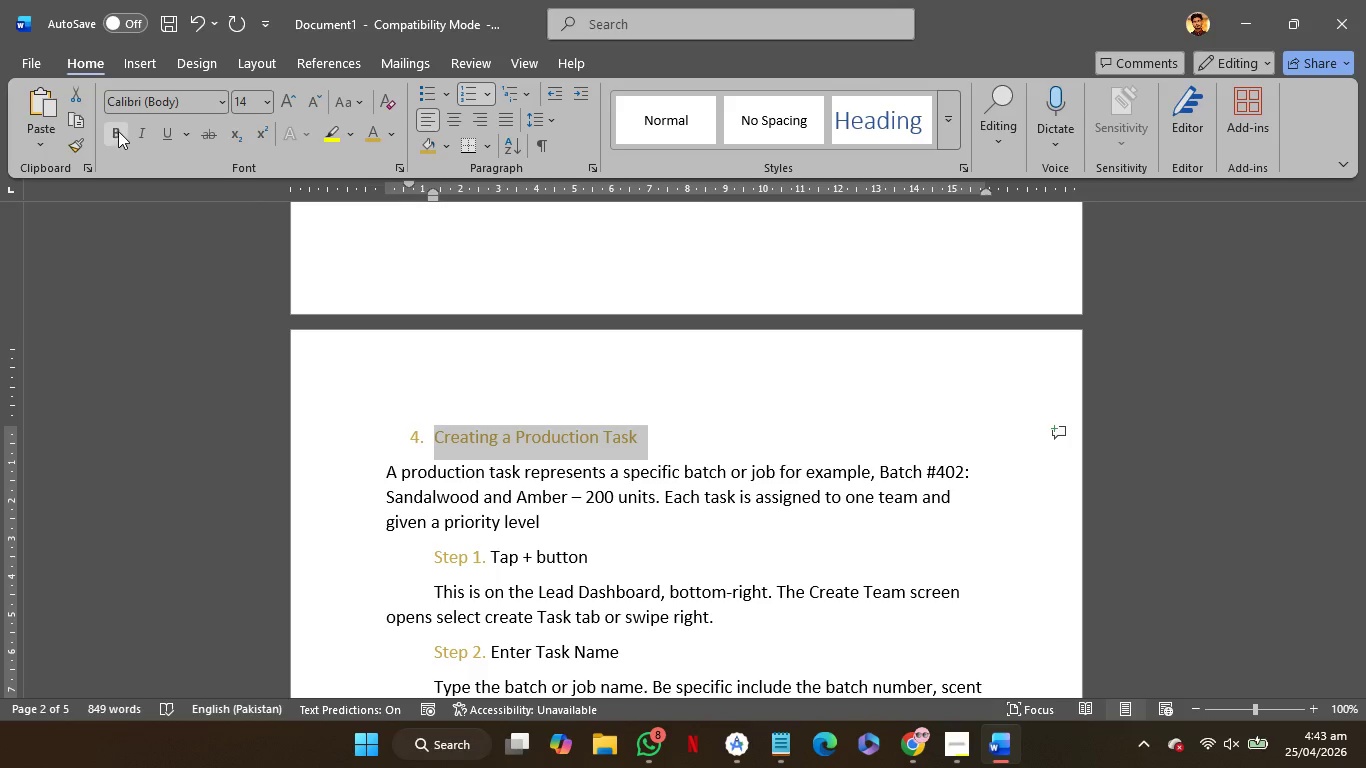 
left_click([116, 131])
 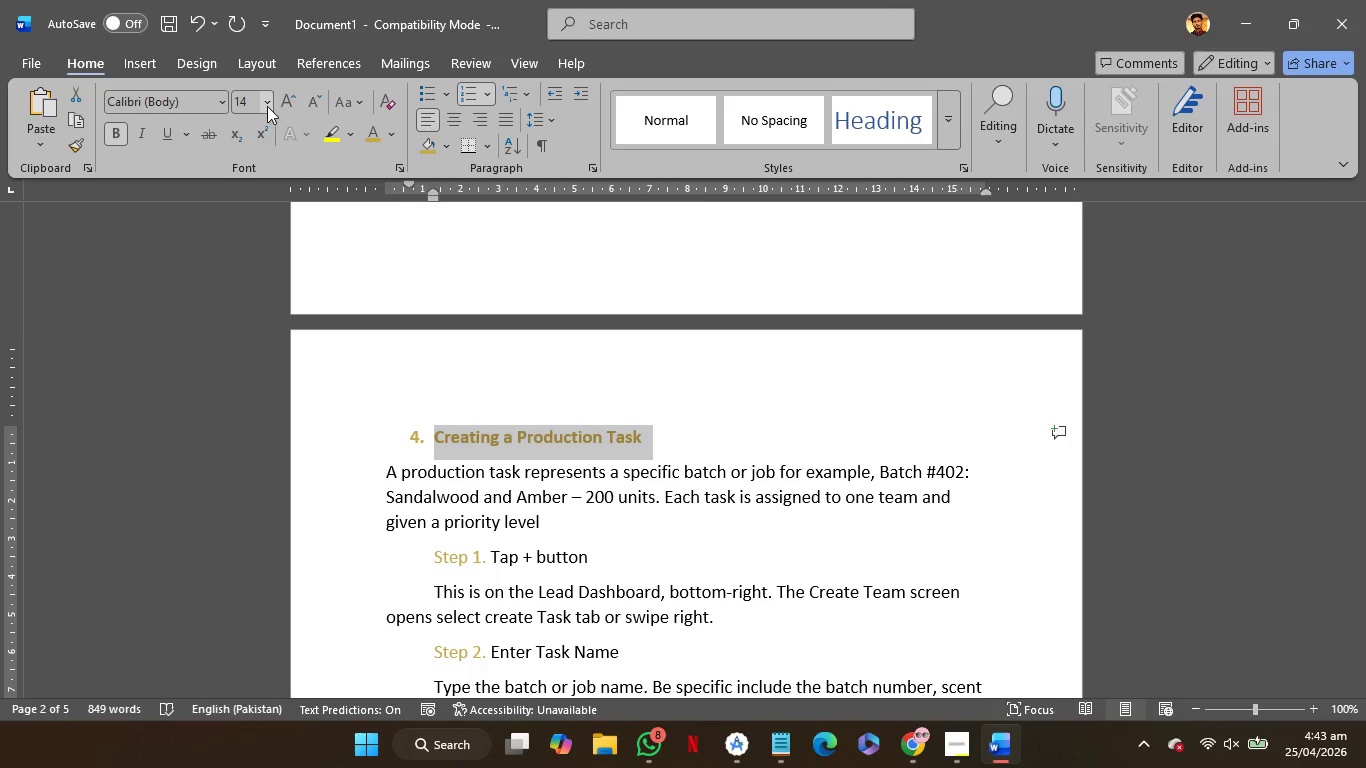 
left_click([267, 105])
 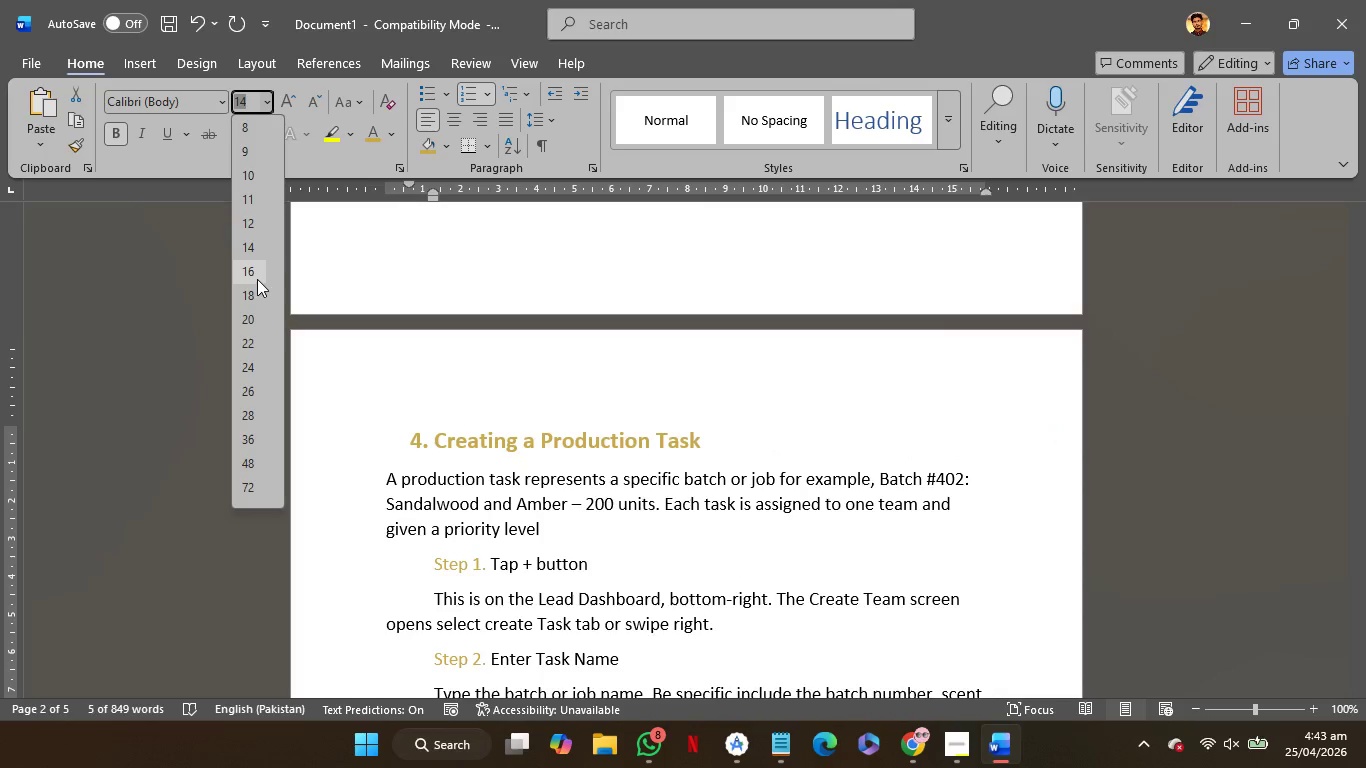 
left_click([256, 276])
 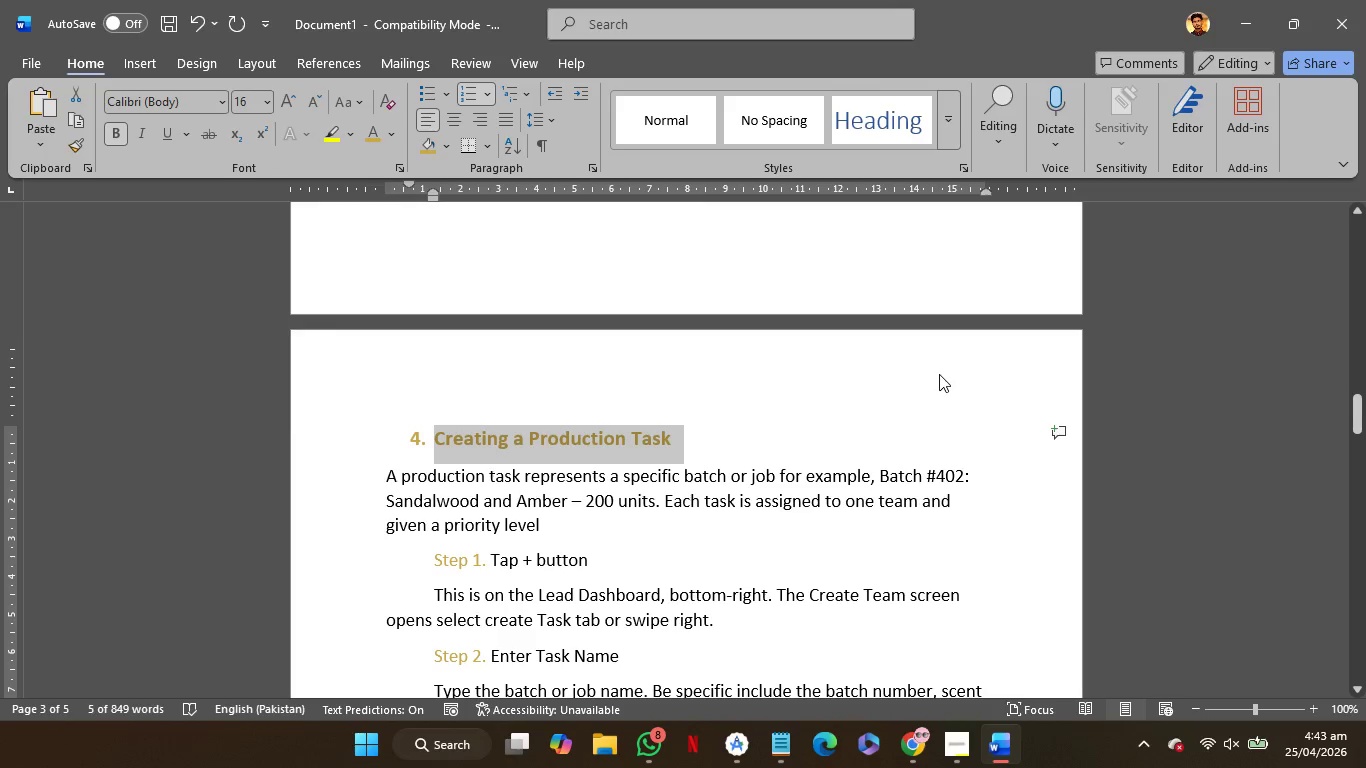 
scroll: coordinate [939, 374], scroll_direction: down, amount: 10.0
 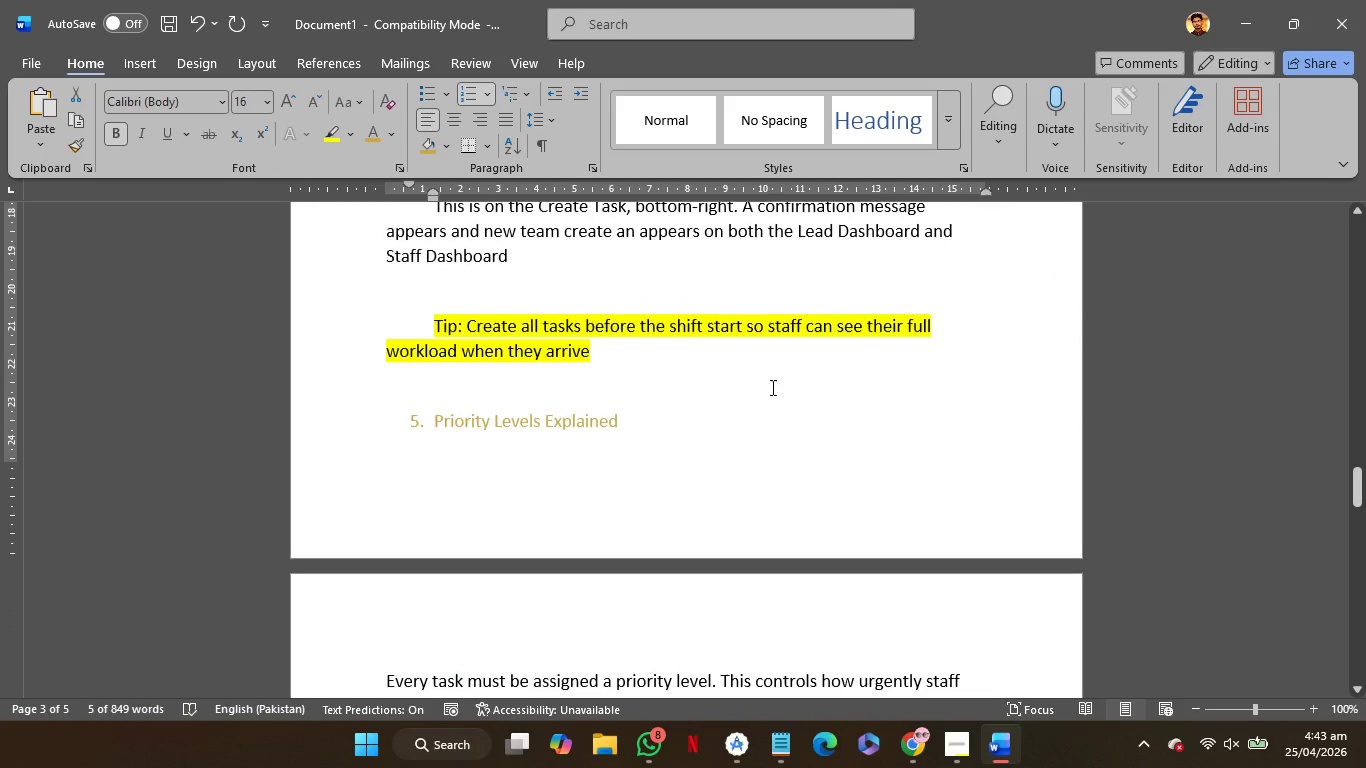 
left_click([722, 397])
 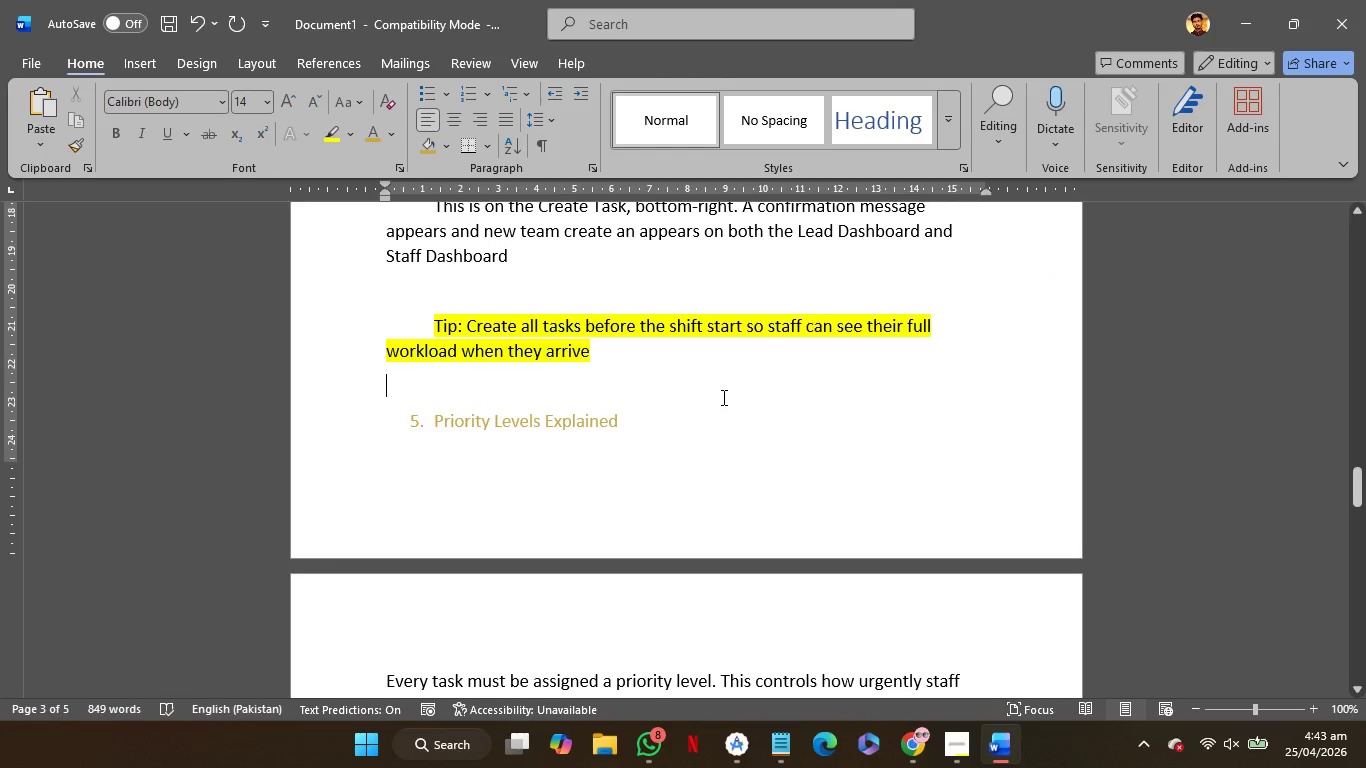 
key(Enter)
 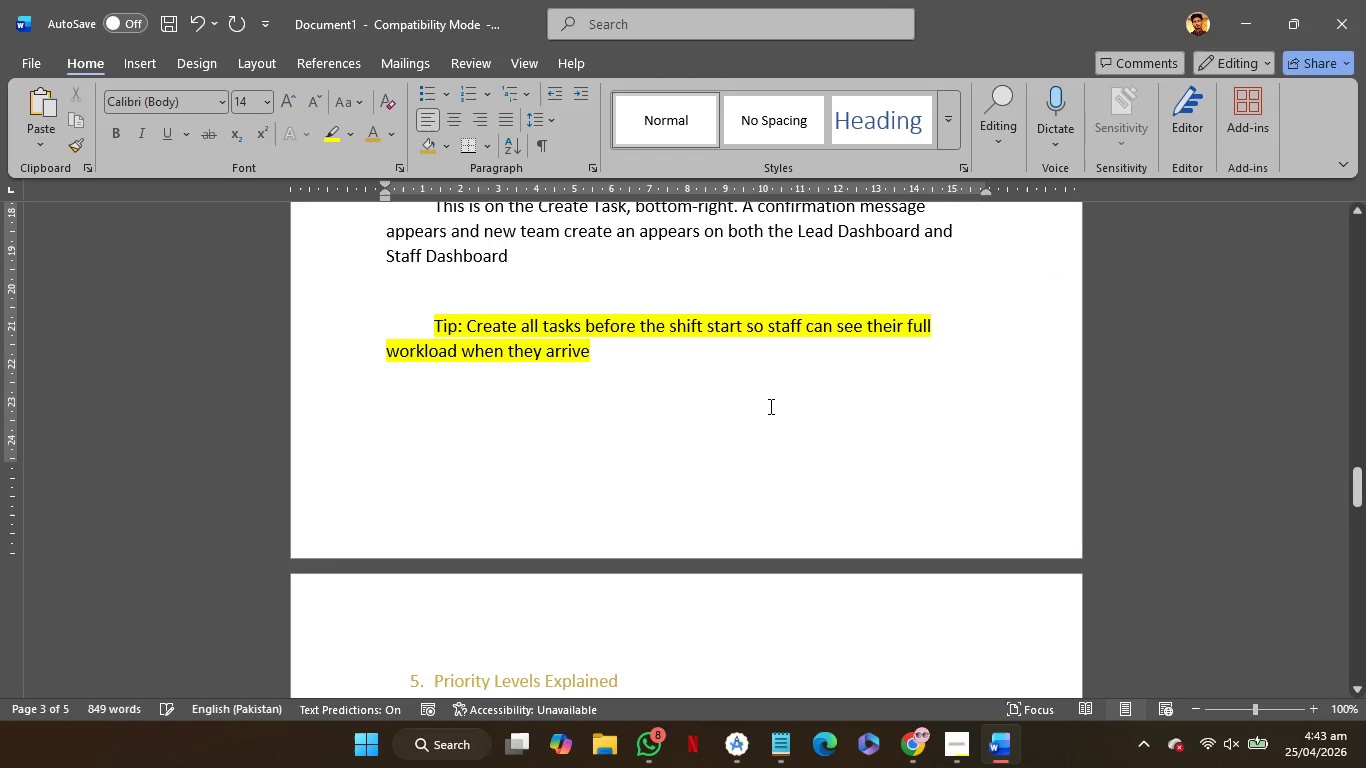 
scroll: coordinate [769, 406], scroll_direction: down, amount: 3.0
 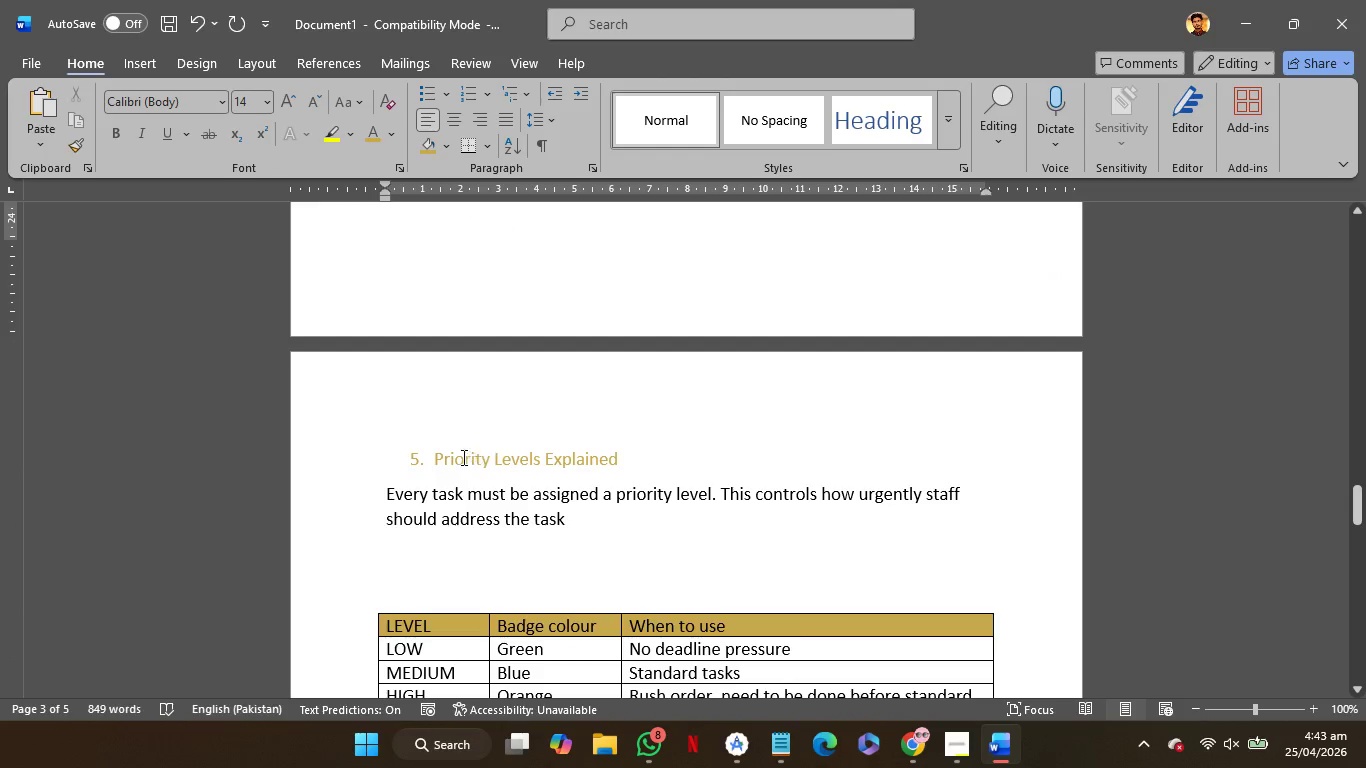 
left_click([456, 457])
 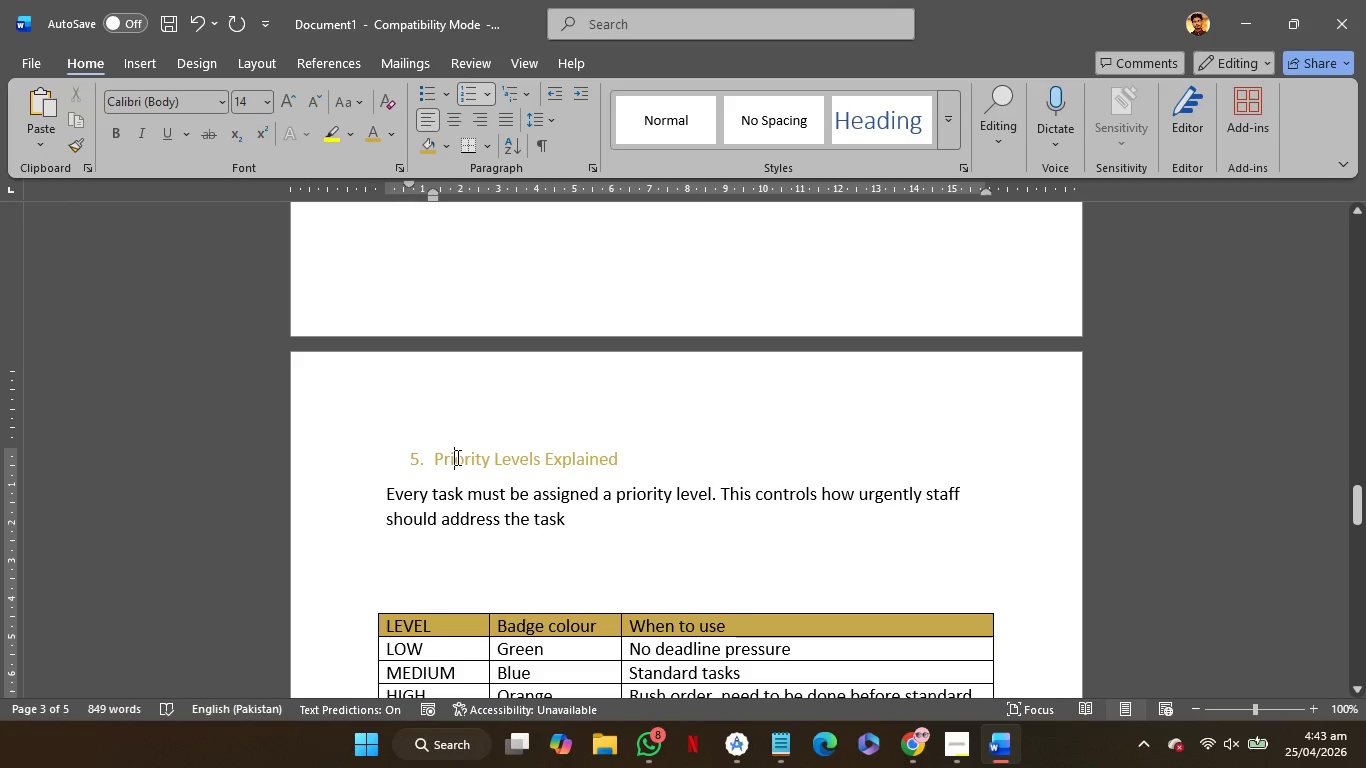 
left_click_drag(start_coordinate=[456, 457], to_coordinate=[567, 461])
 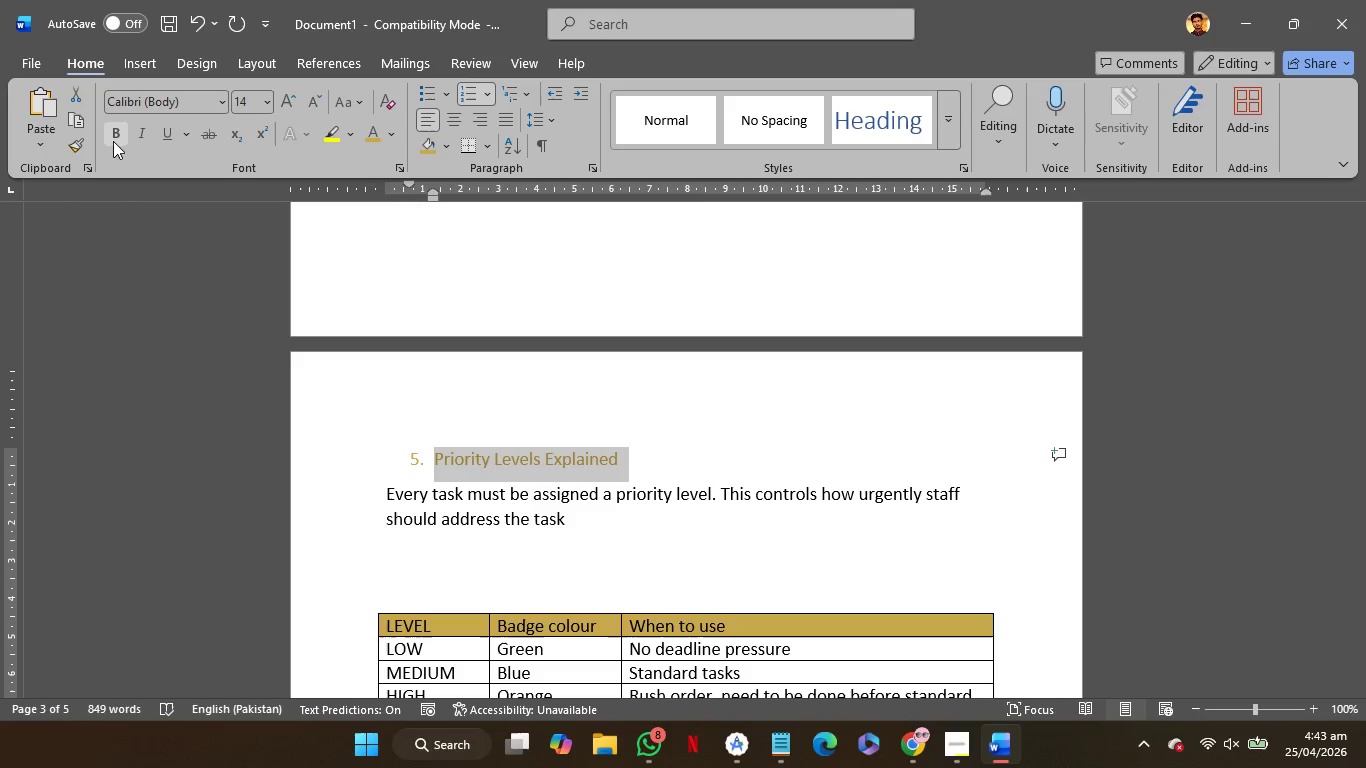 
left_click([113, 137])
 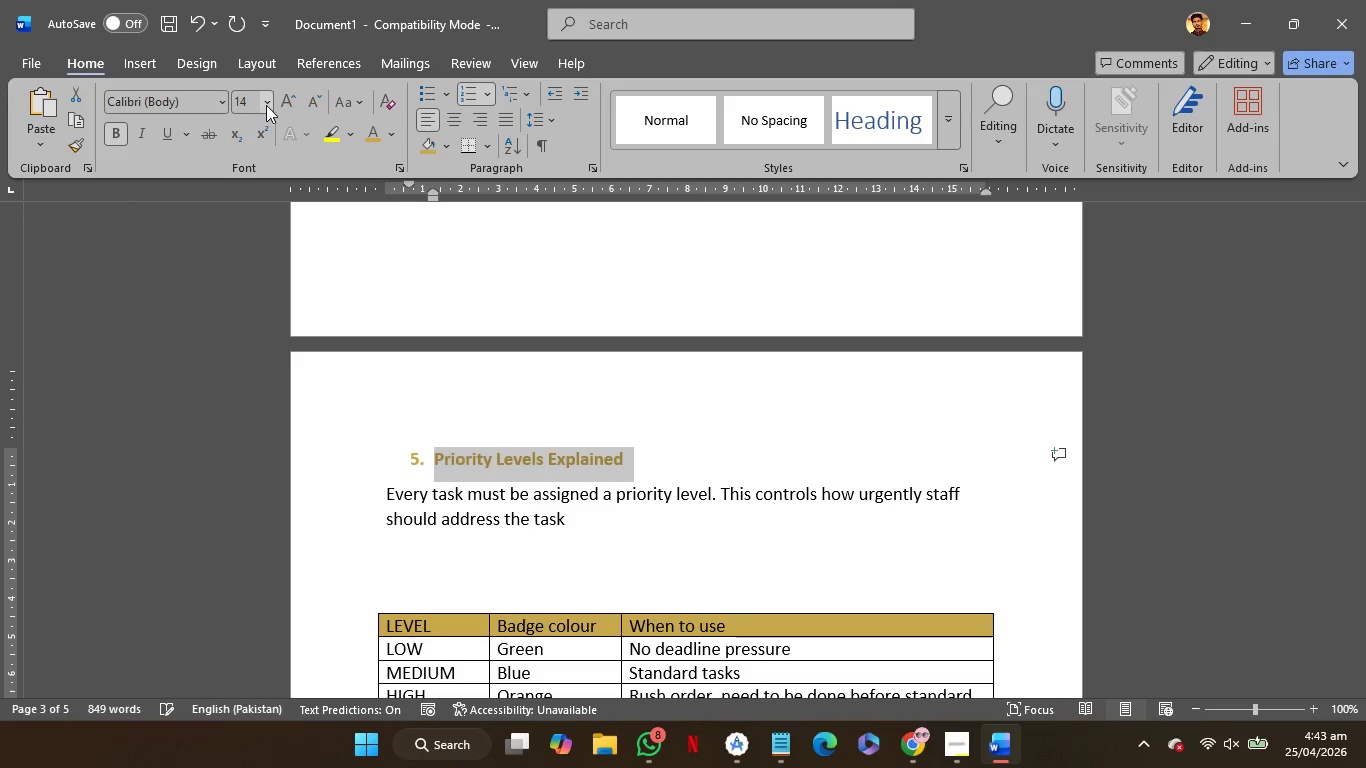 
left_click([266, 105])
 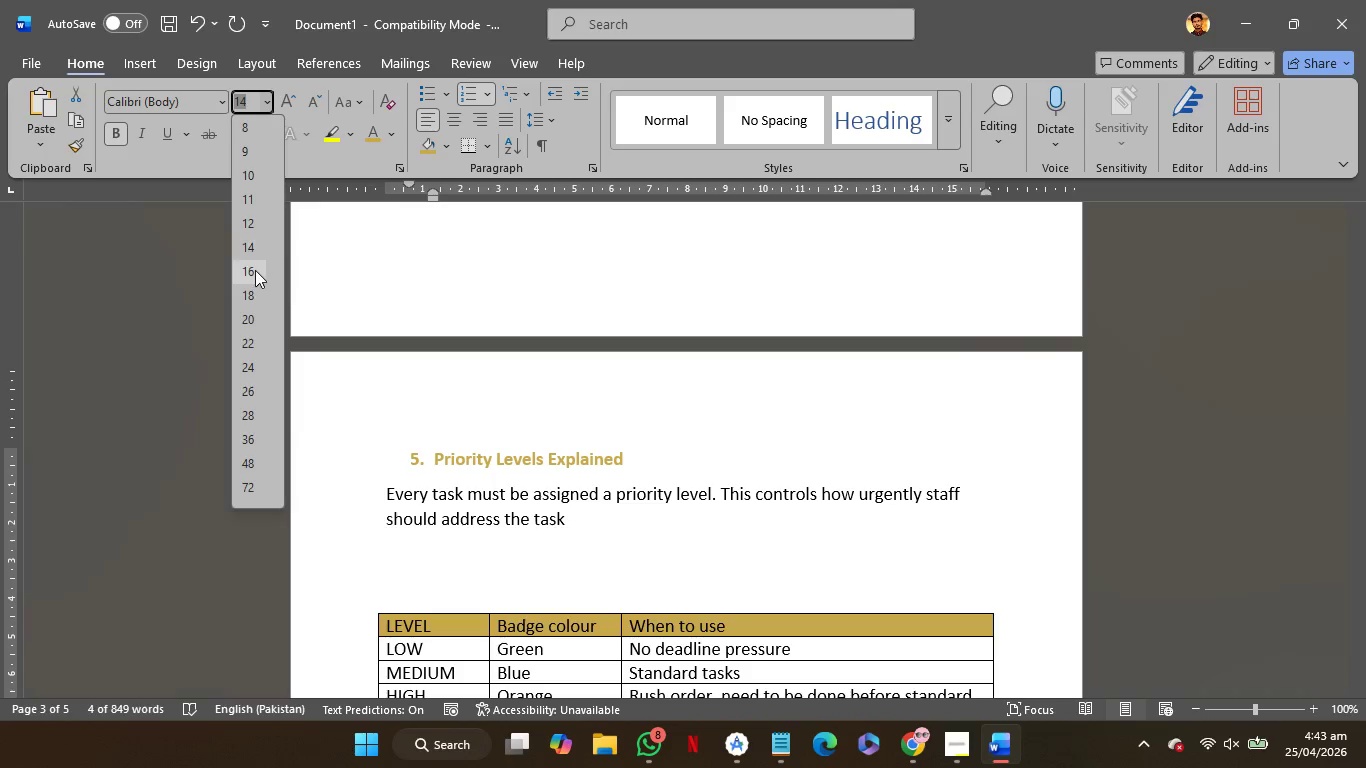 
left_click([255, 273])
 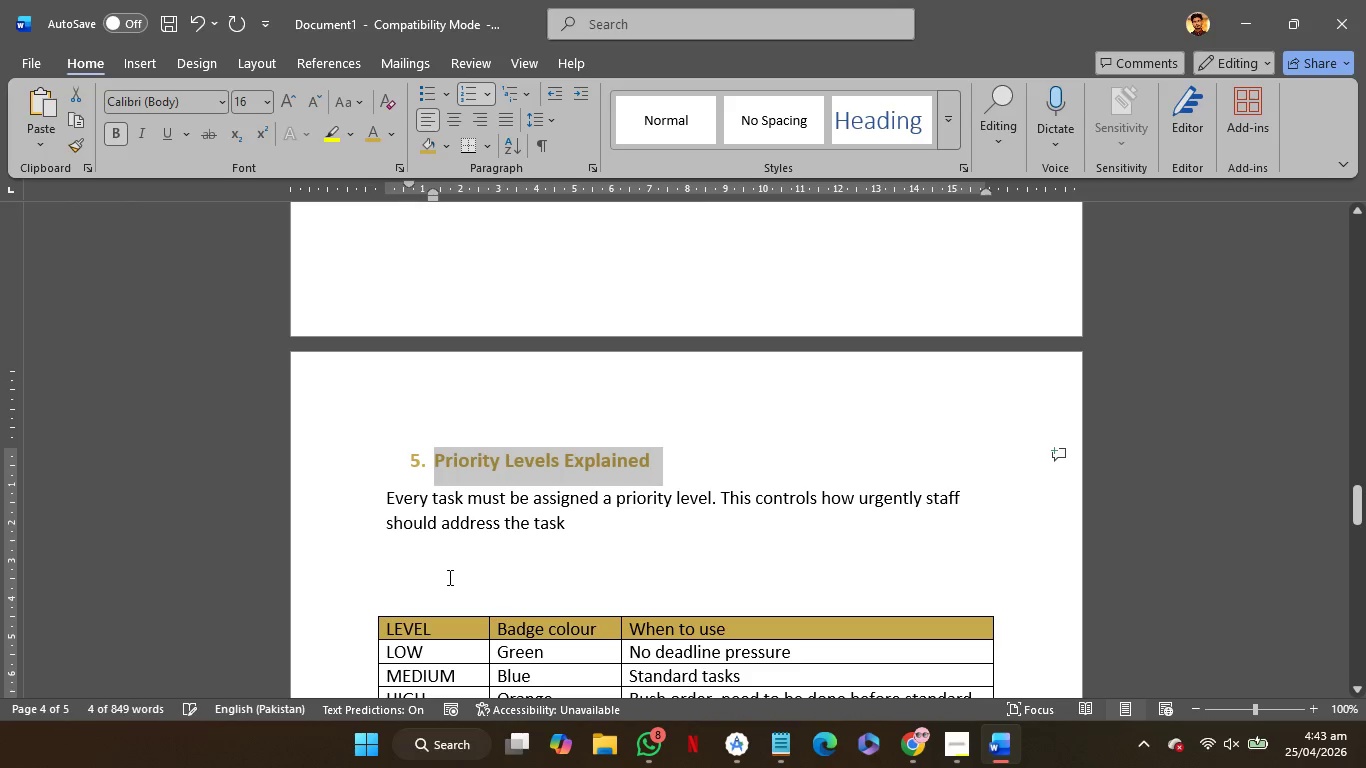 
left_click([449, 589])
 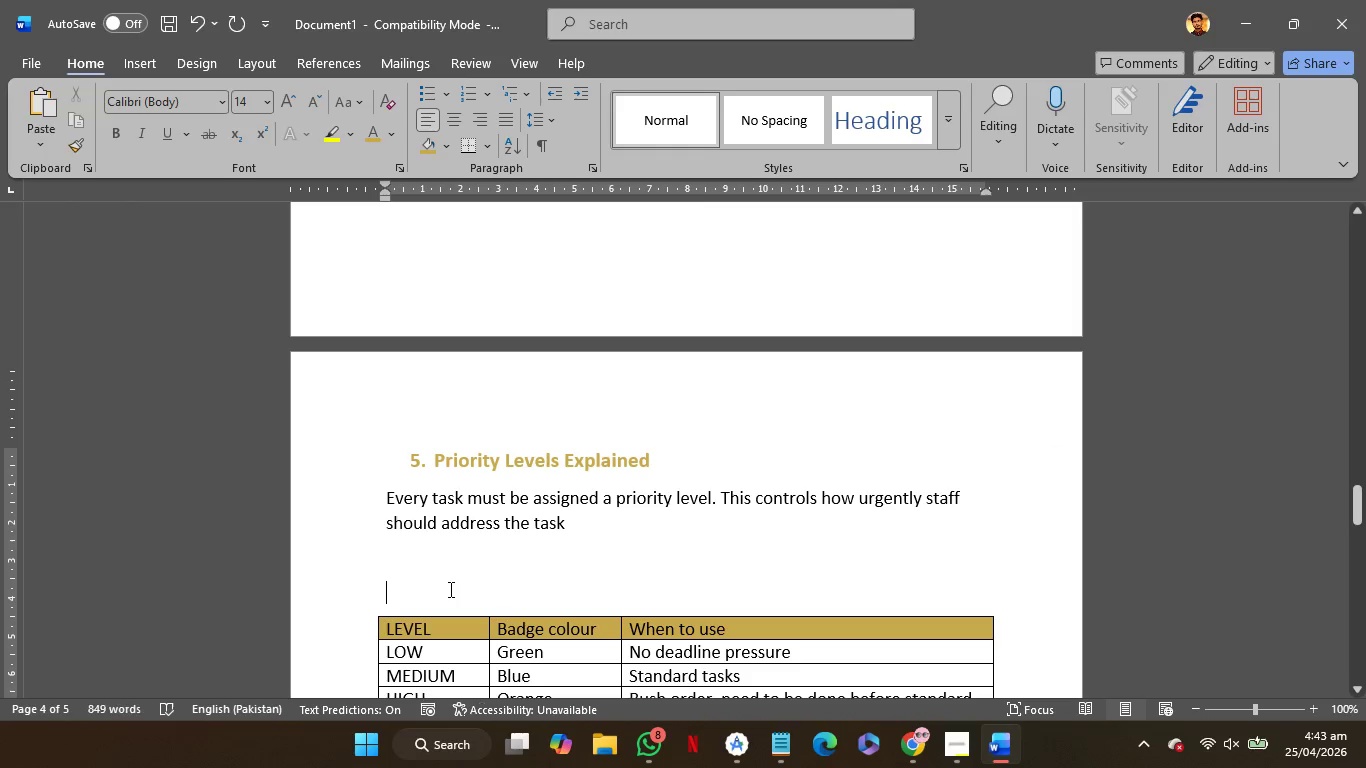 
key(Backspace)
 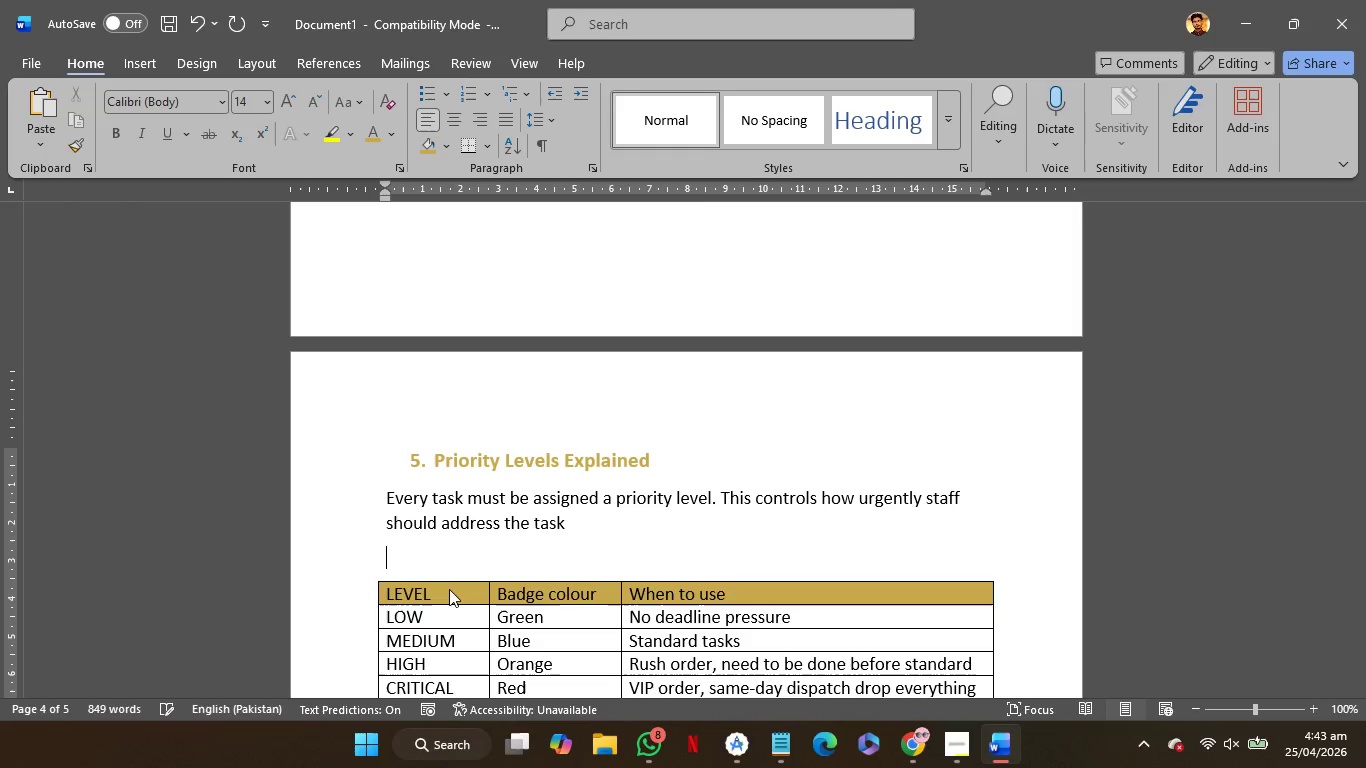 
key(Backspace)
 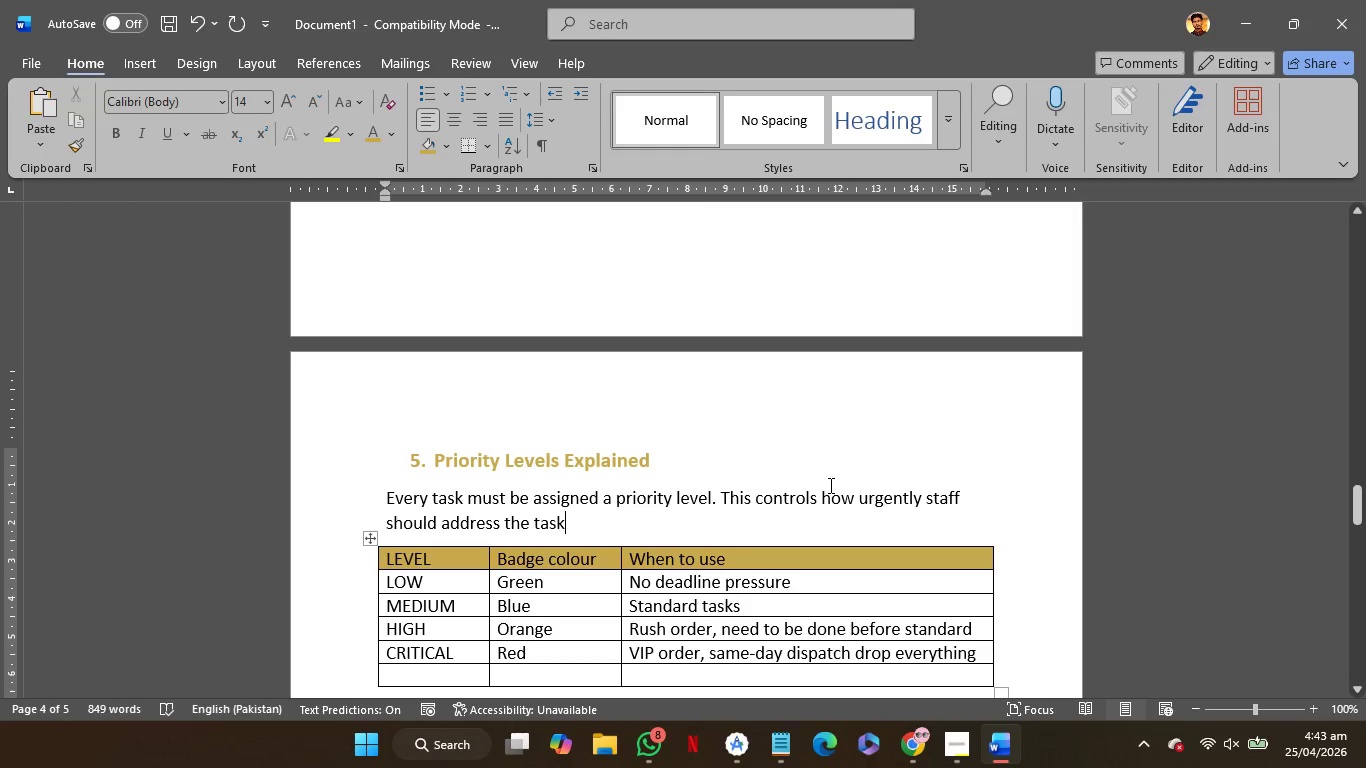 
scroll: coordinate [829, 485], scroll_direction: down, amount: 5.0
 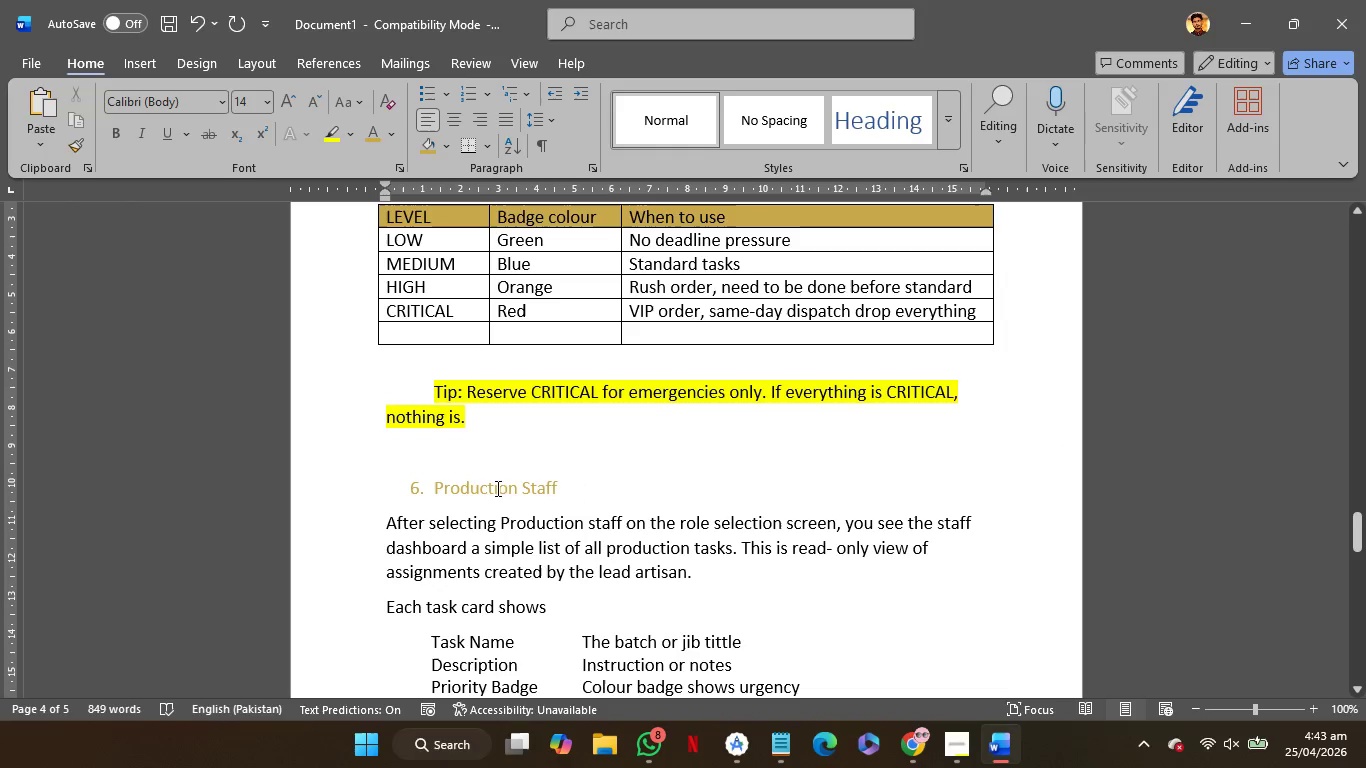 
left_click([472, 486])
 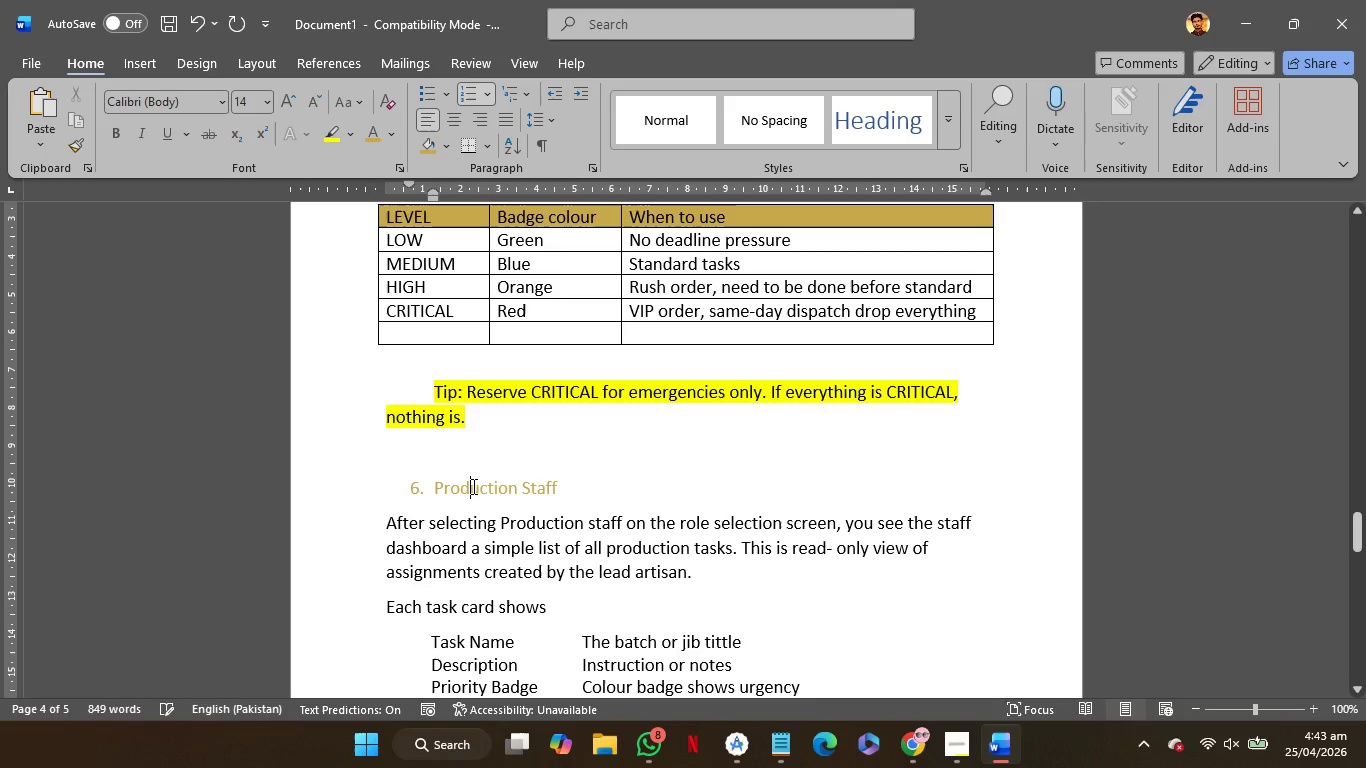 
left_click_drag(start_coordinate=[472, 486], to_coordinate=[534, 491])
 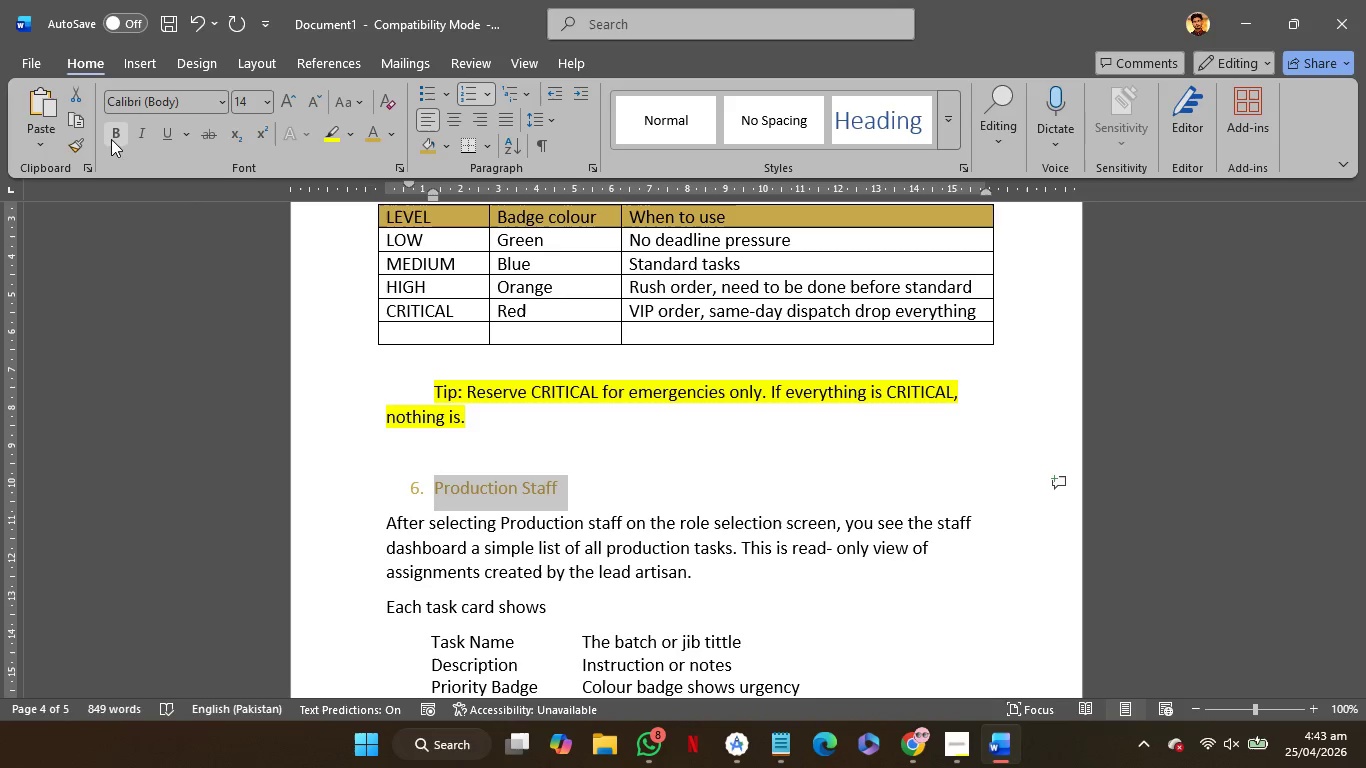 
left_click([108, 134])